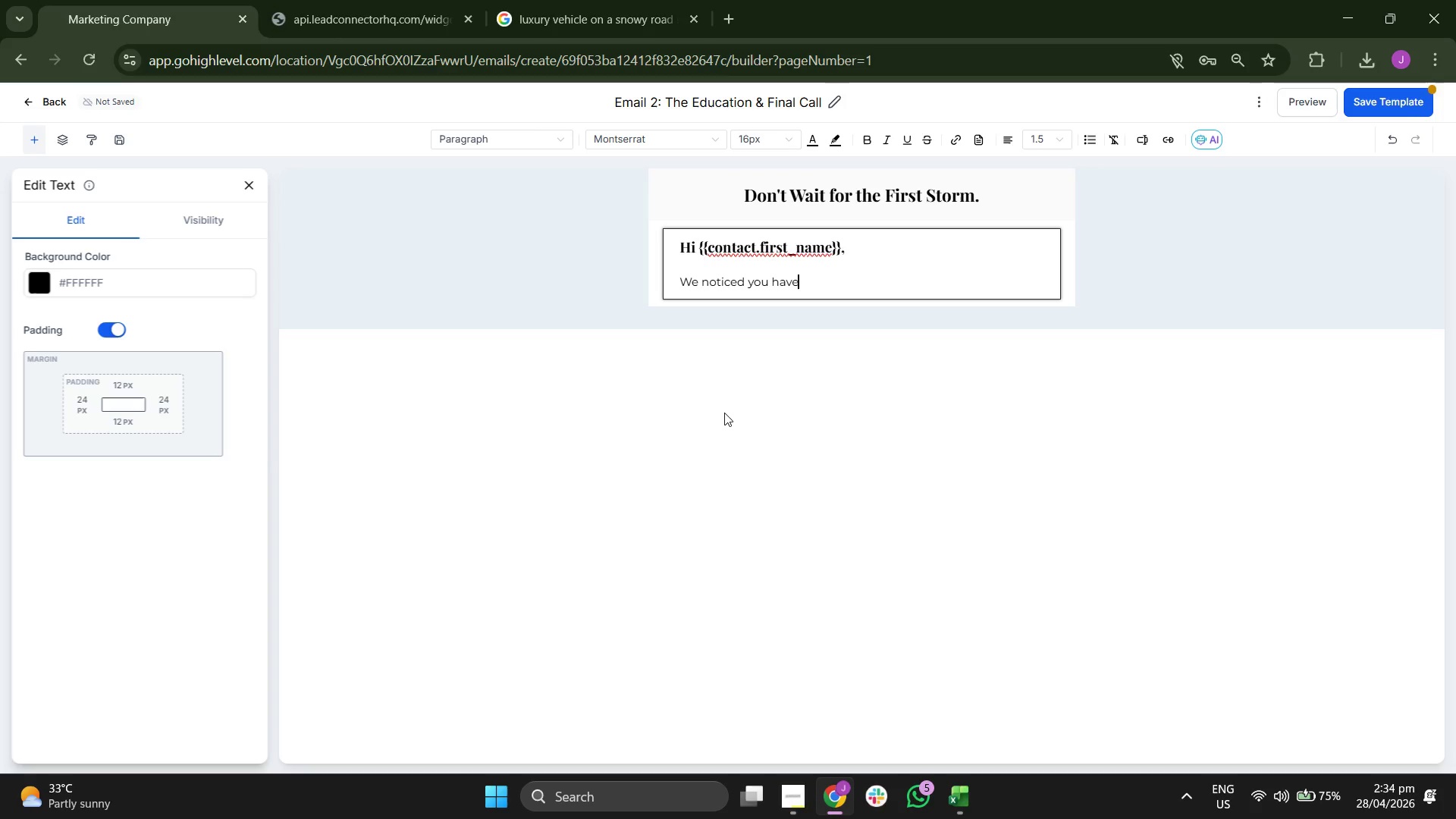 
key(N)
 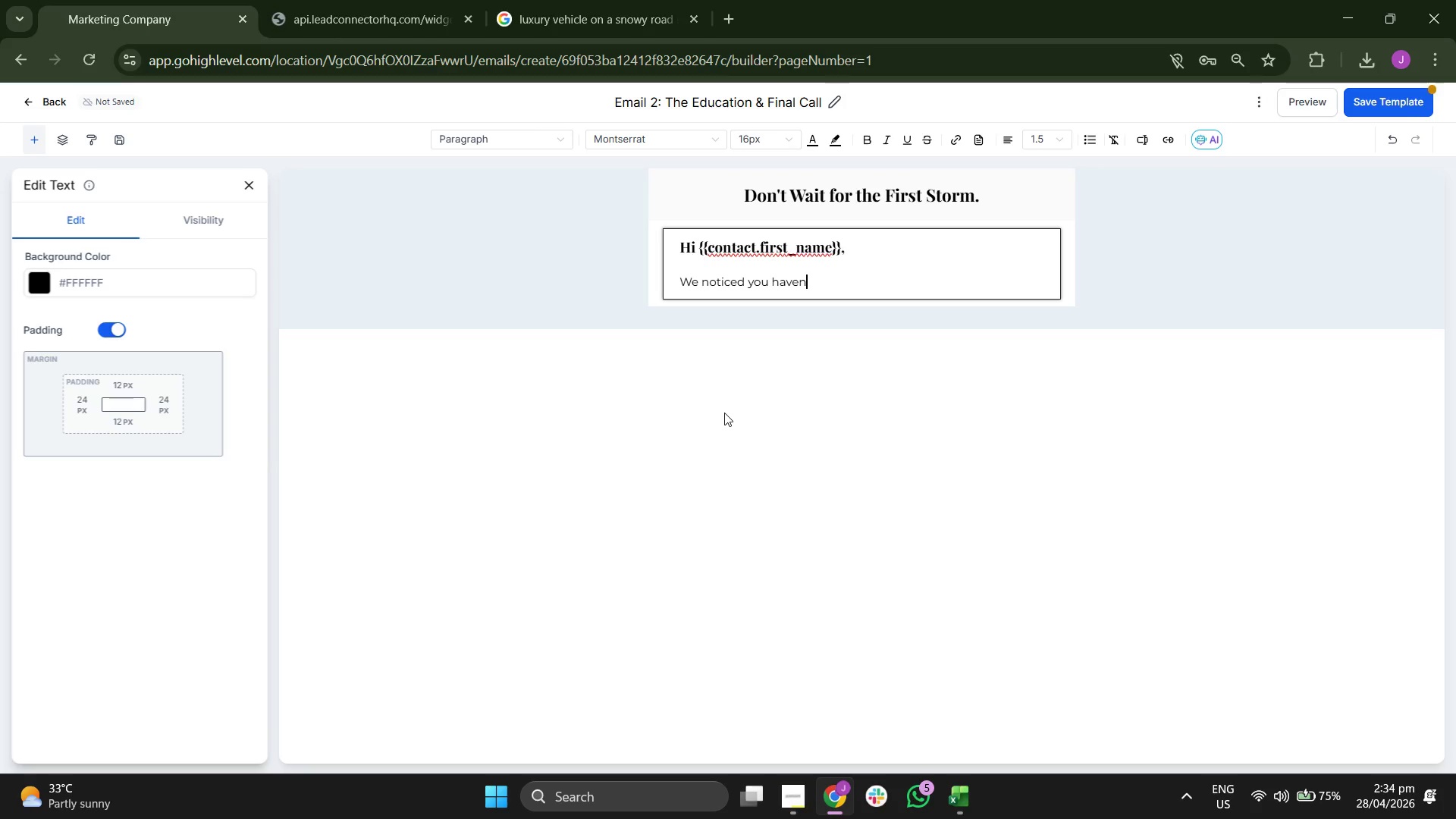 
key(Quote)
 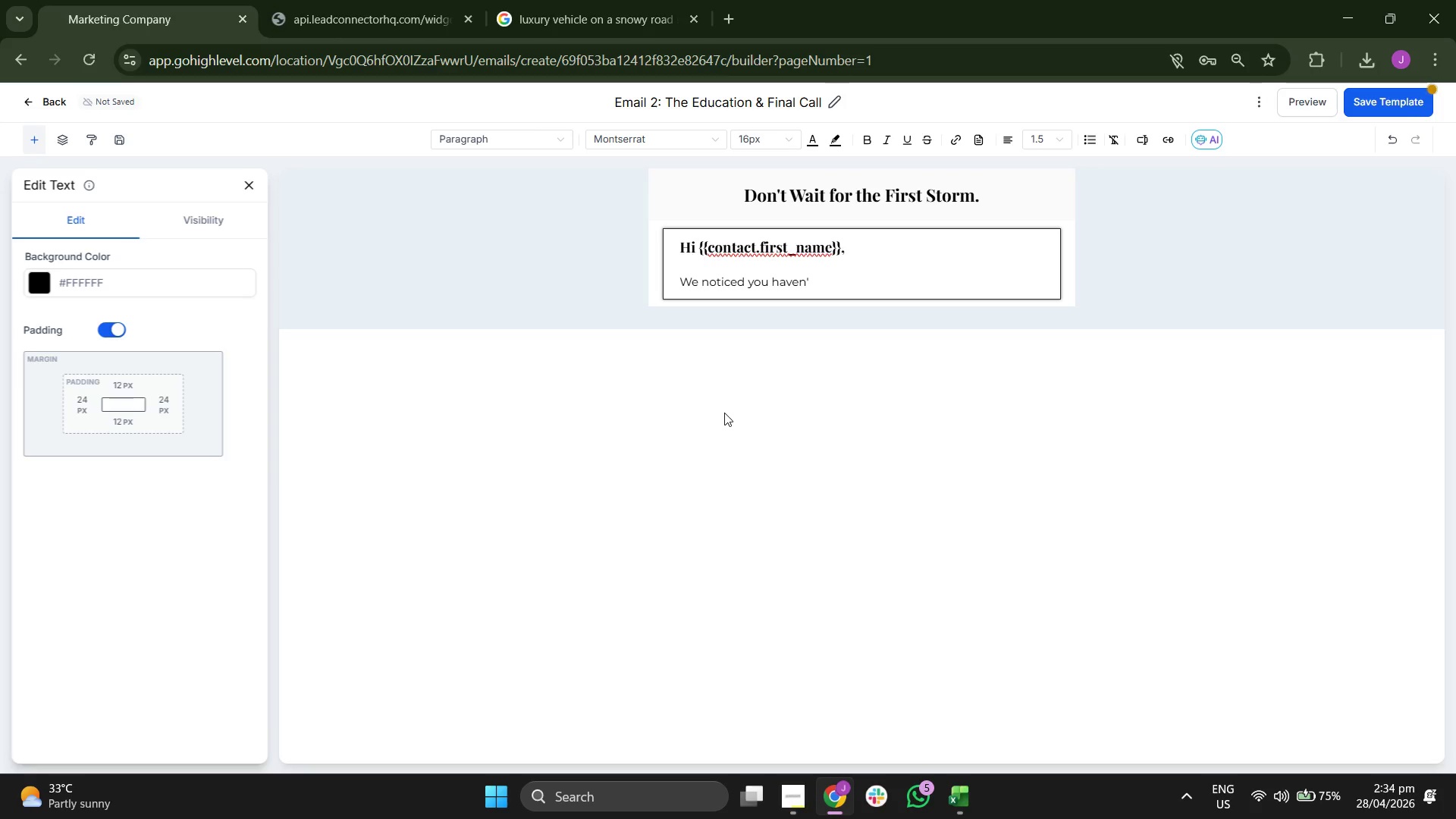 
key(T)
 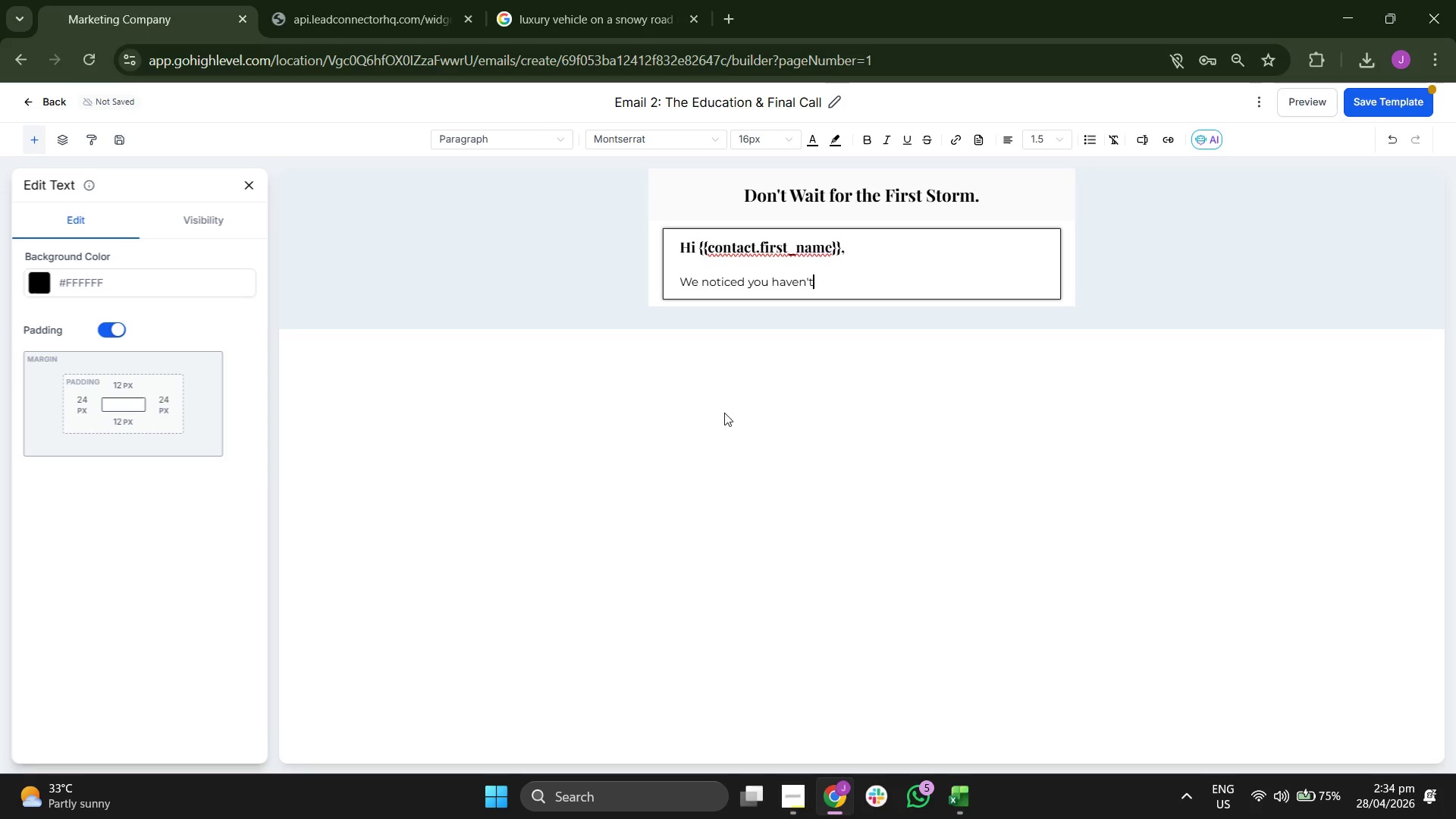 
key(Space)
 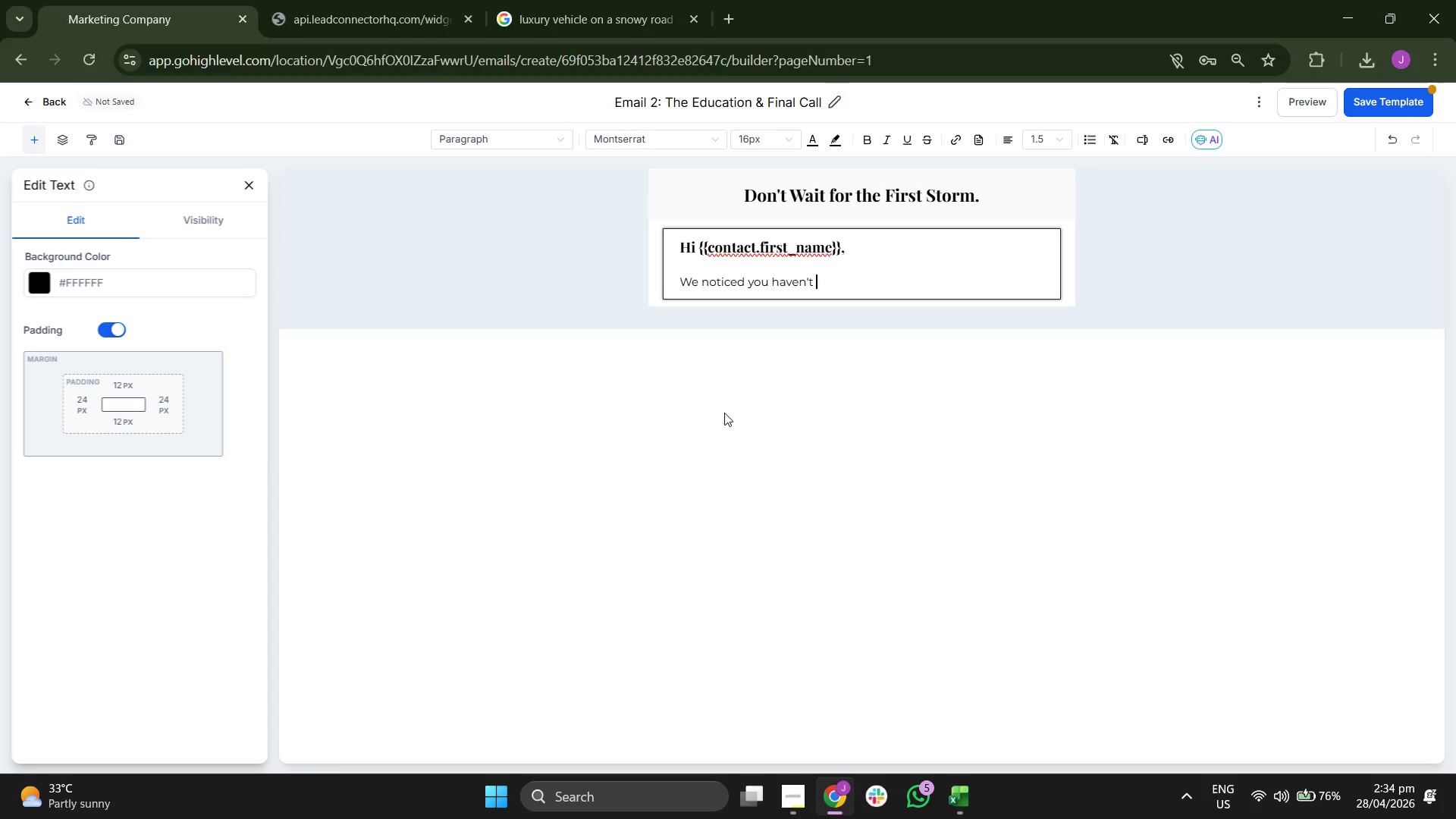 
type(schedud)
key(Backspace)
type(led your win)
 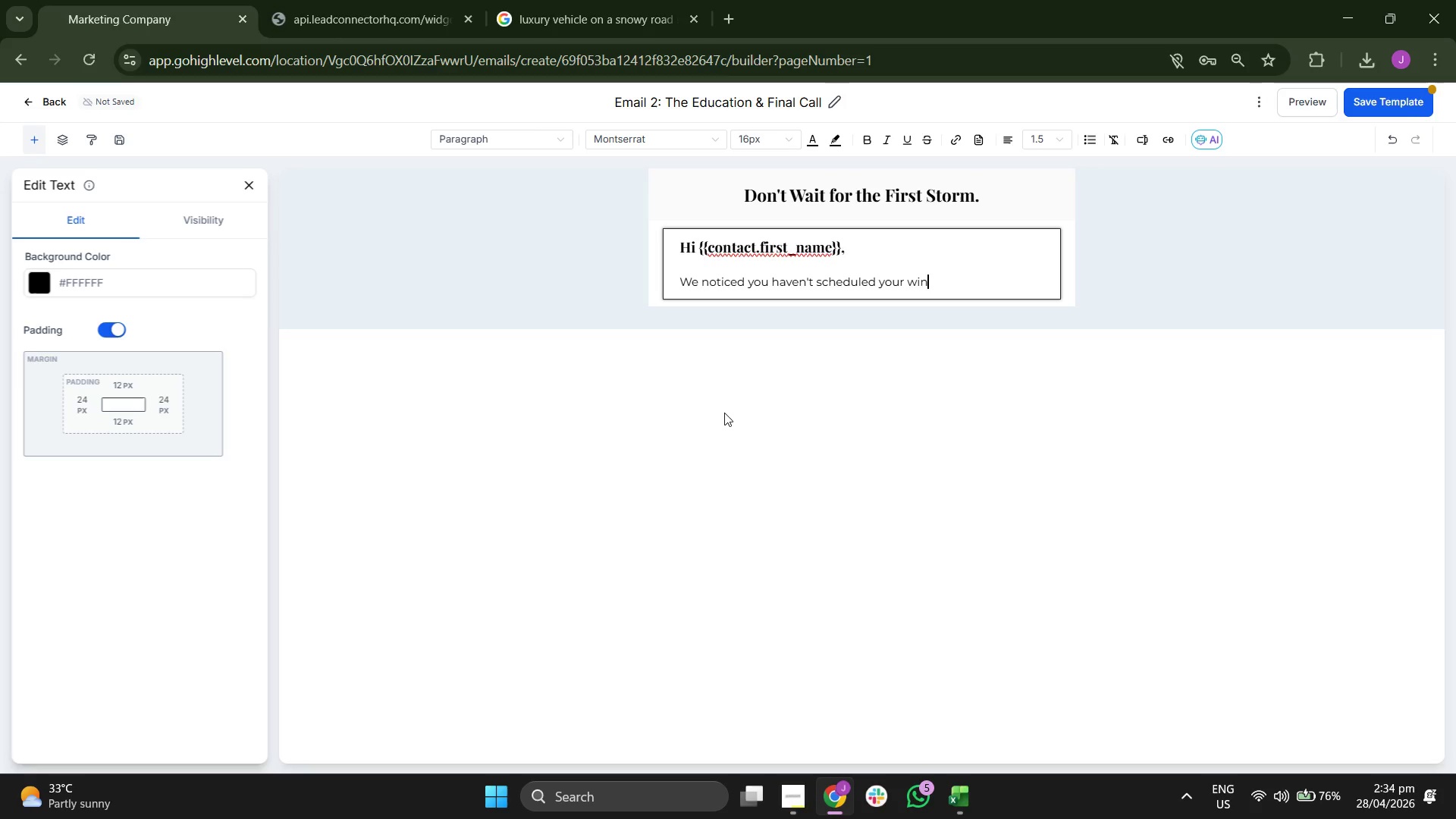 
type(ter p)
 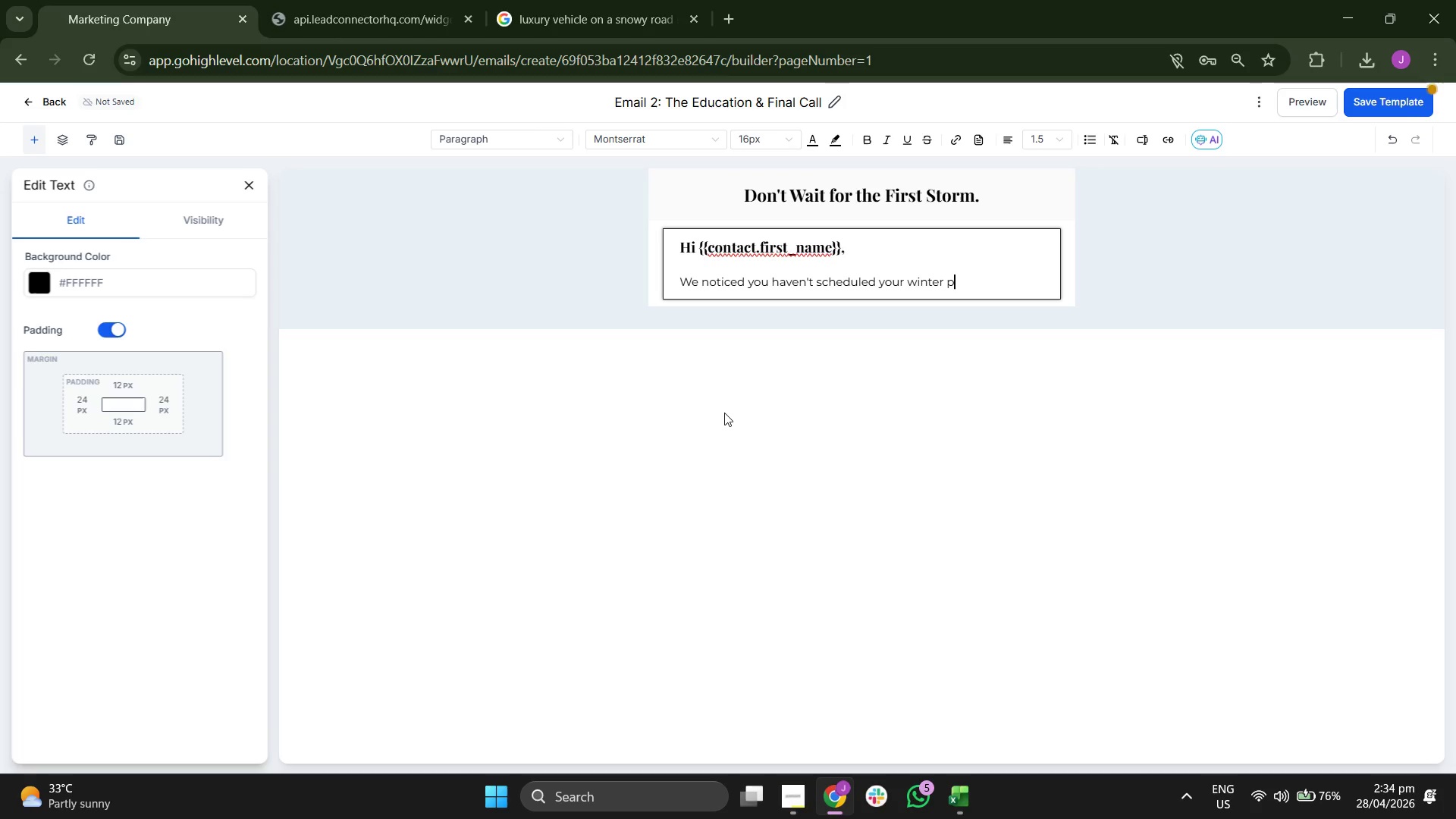 
type(rep )
 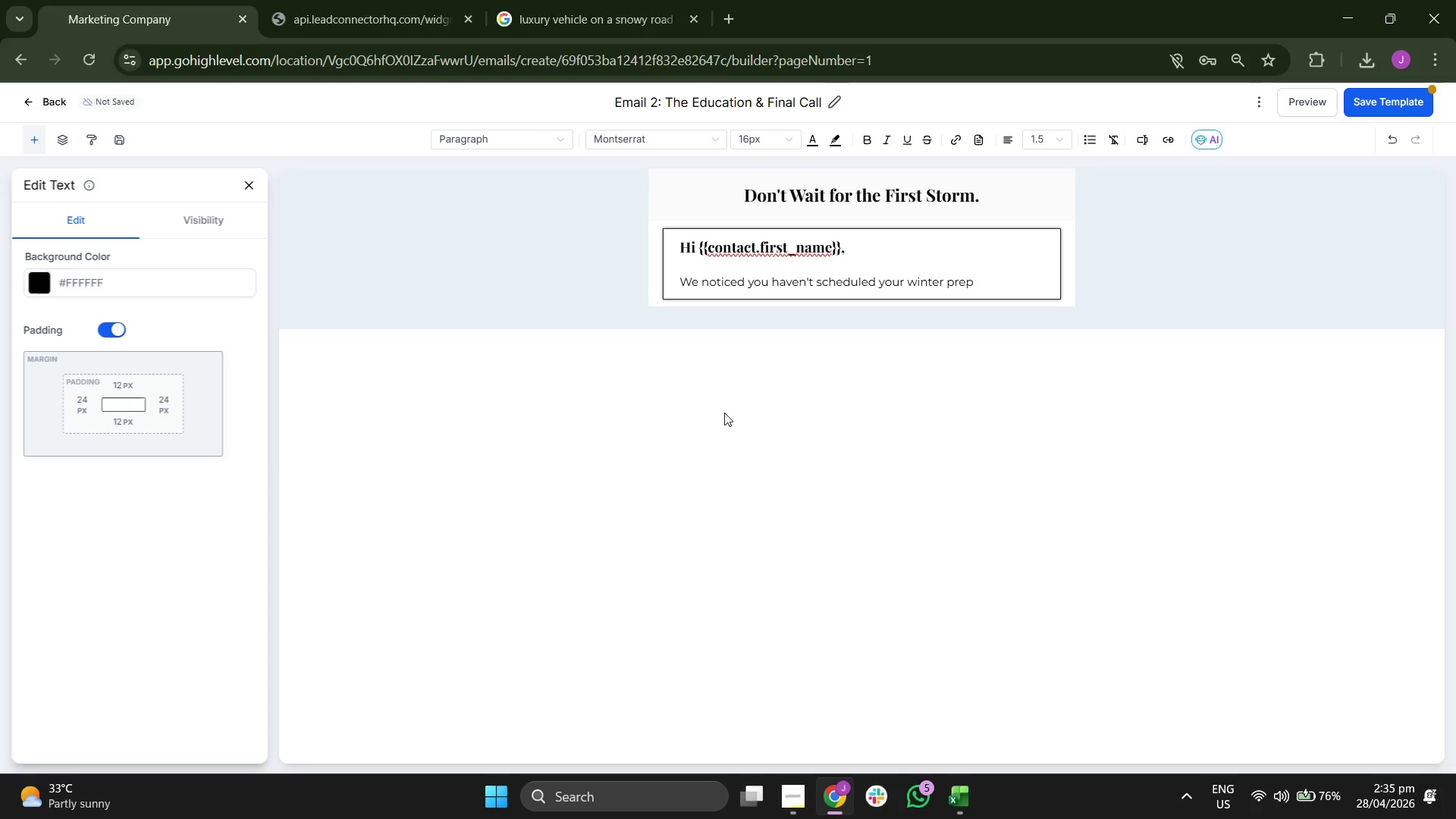 
type(yet)
 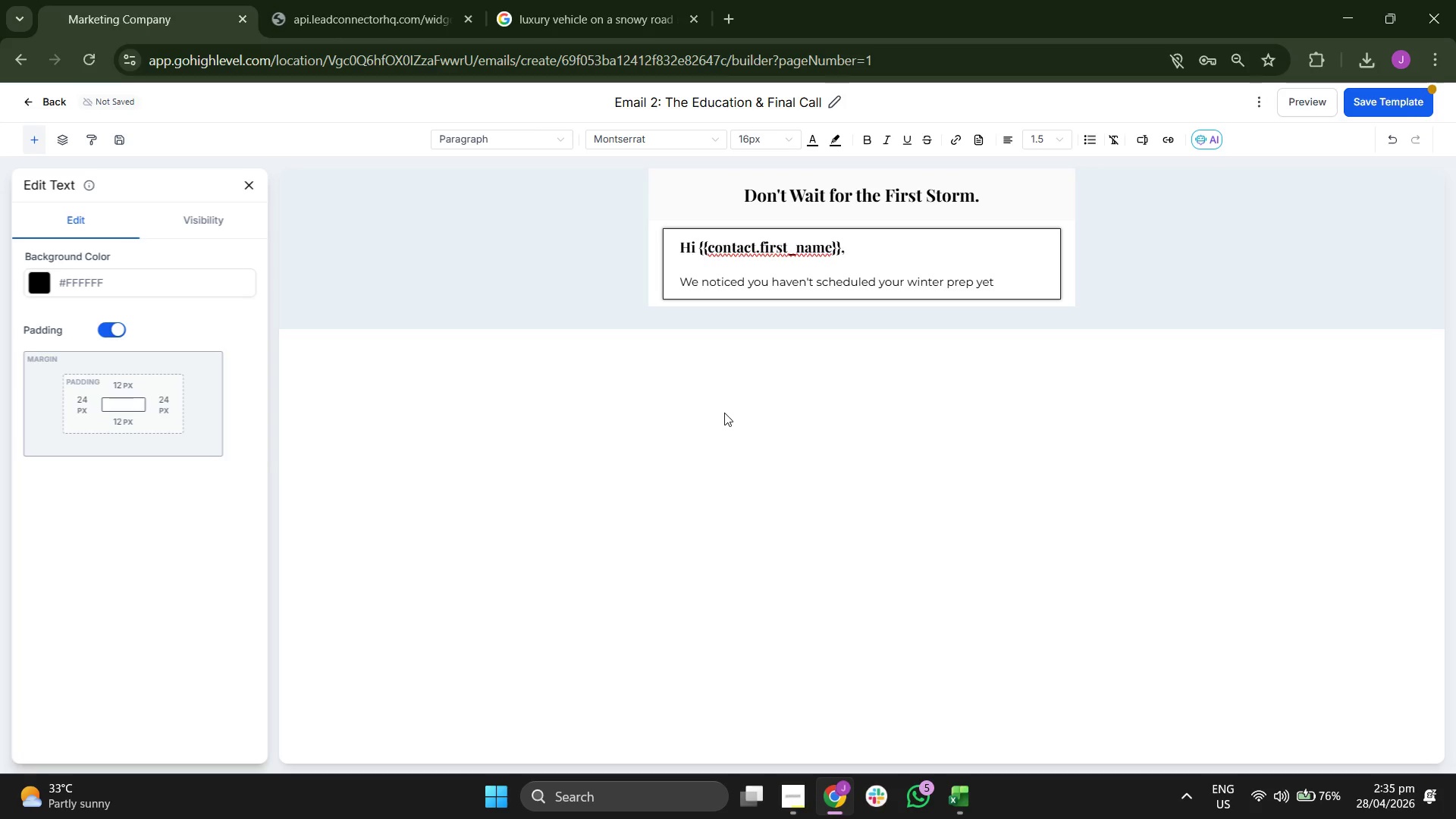 
key(Period)
 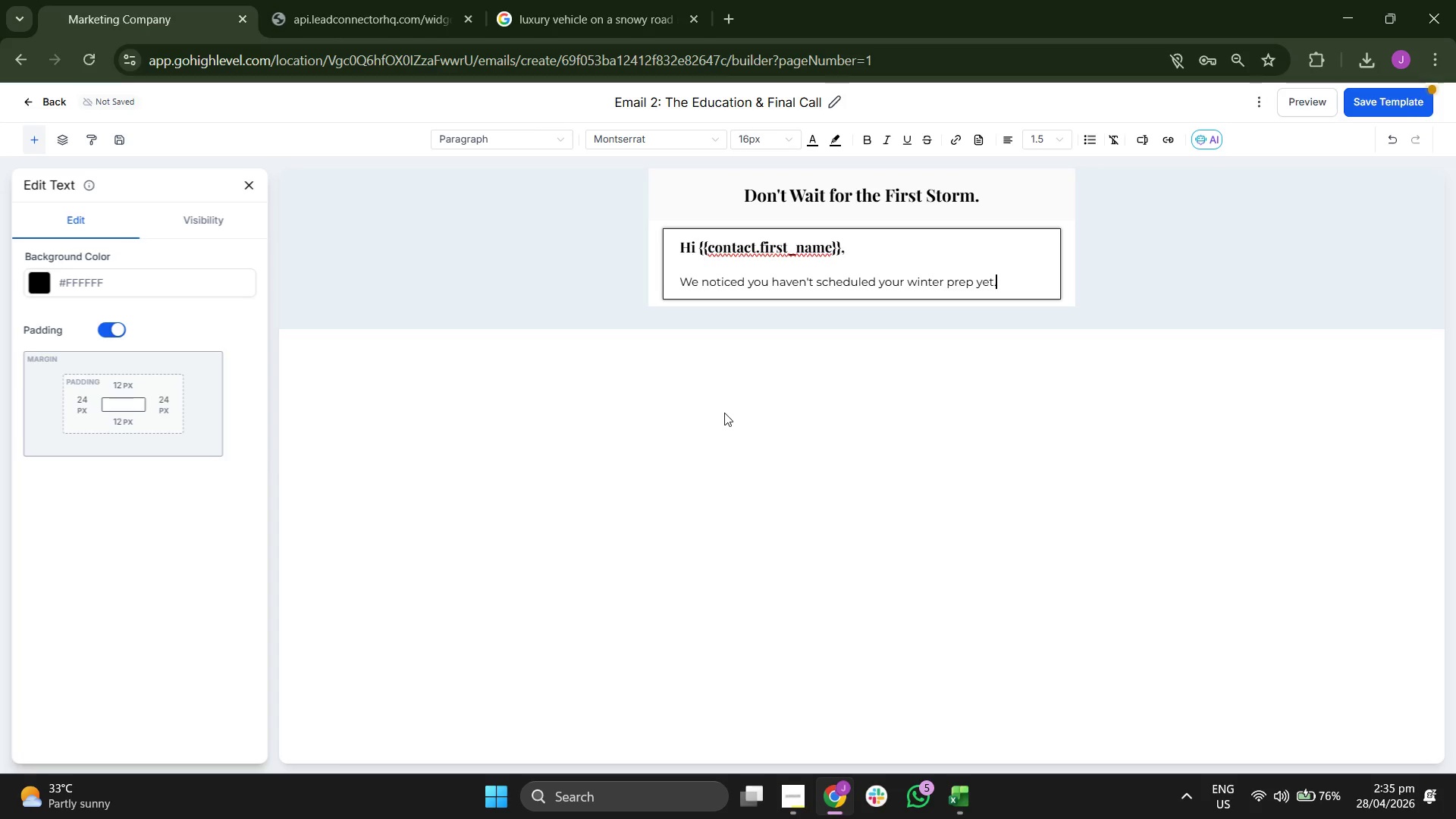 
key(Space)
 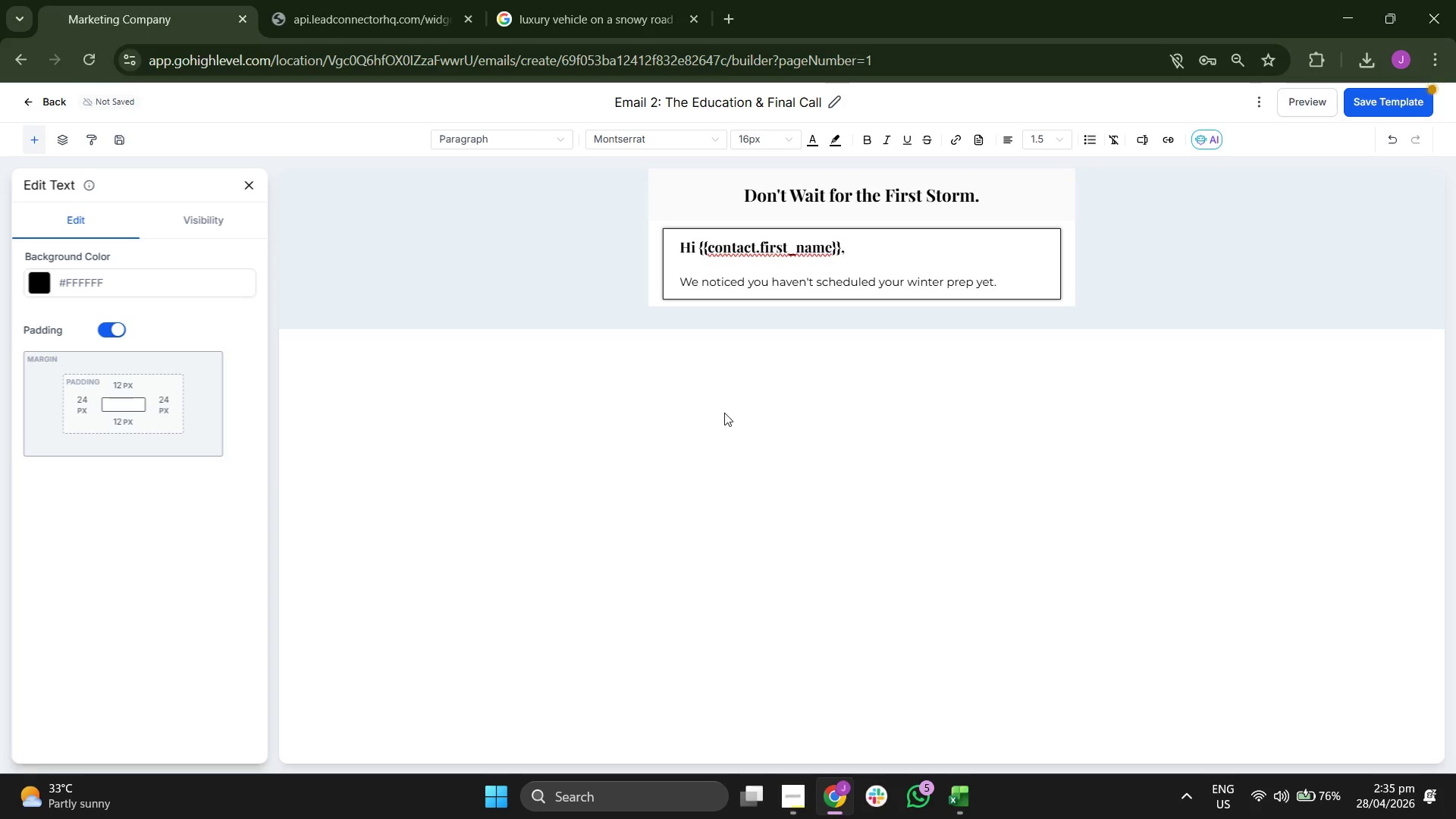 
key(CapsLock)
 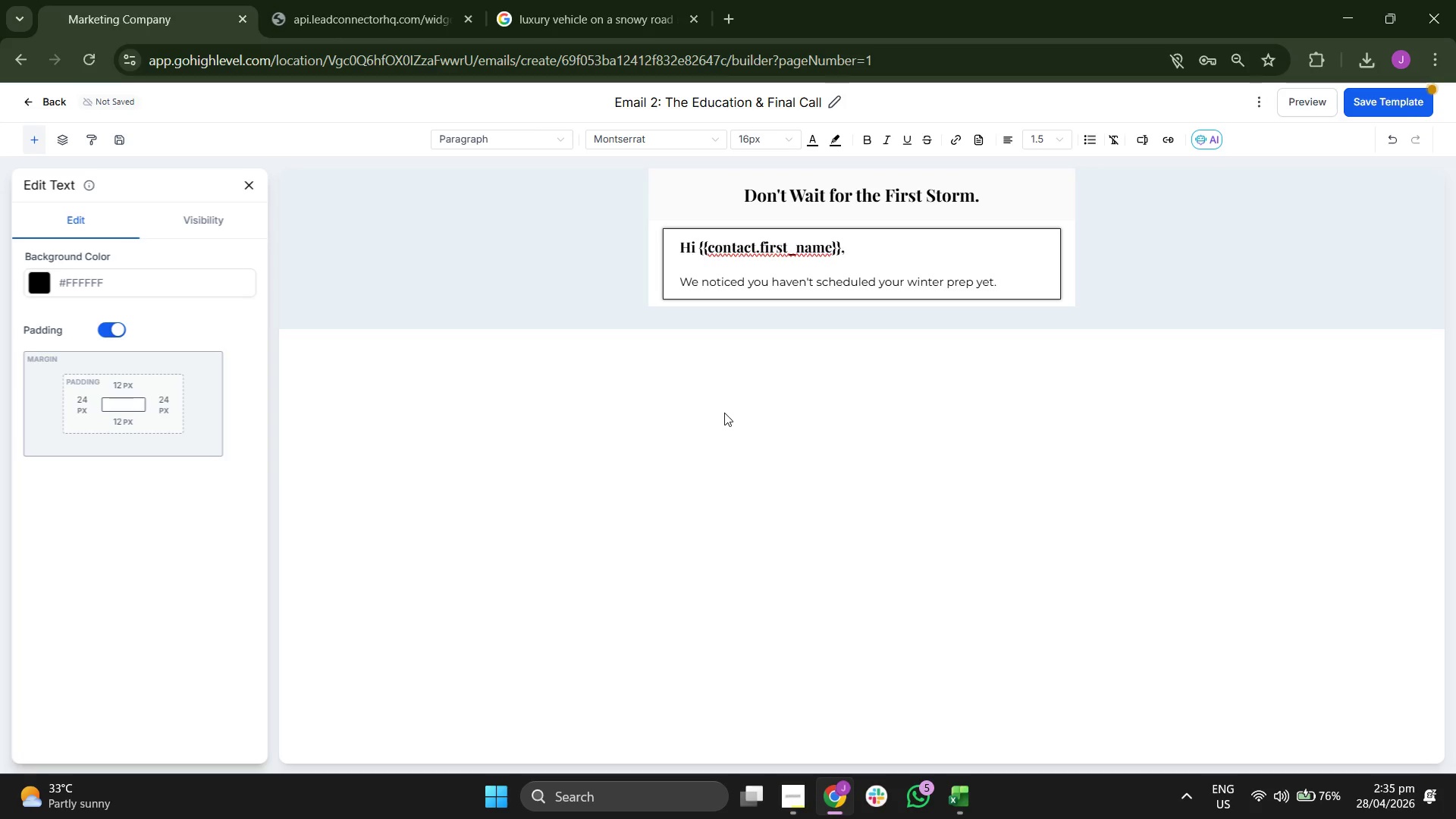 
key(E)
 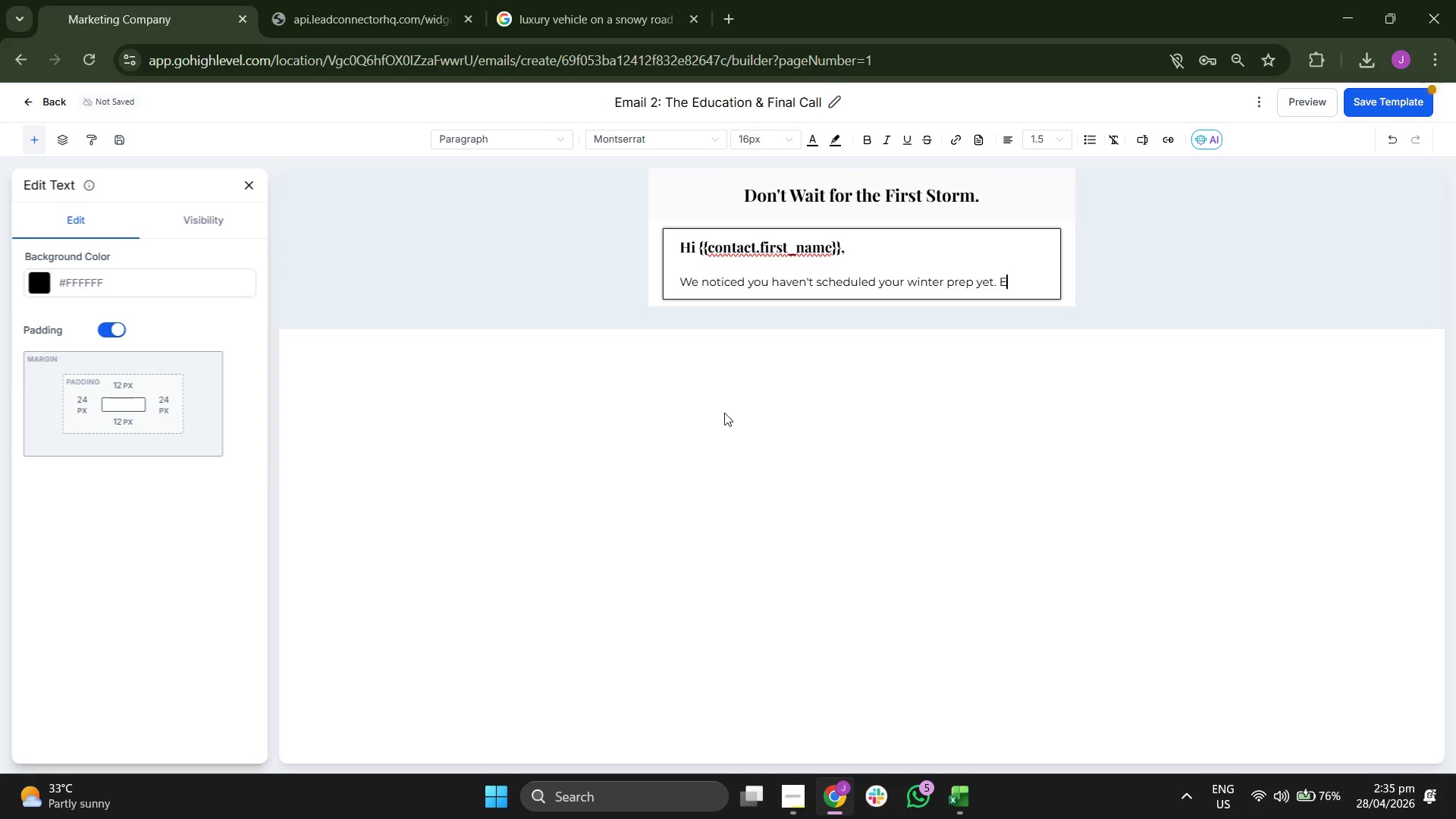 
key(CapsLock)
 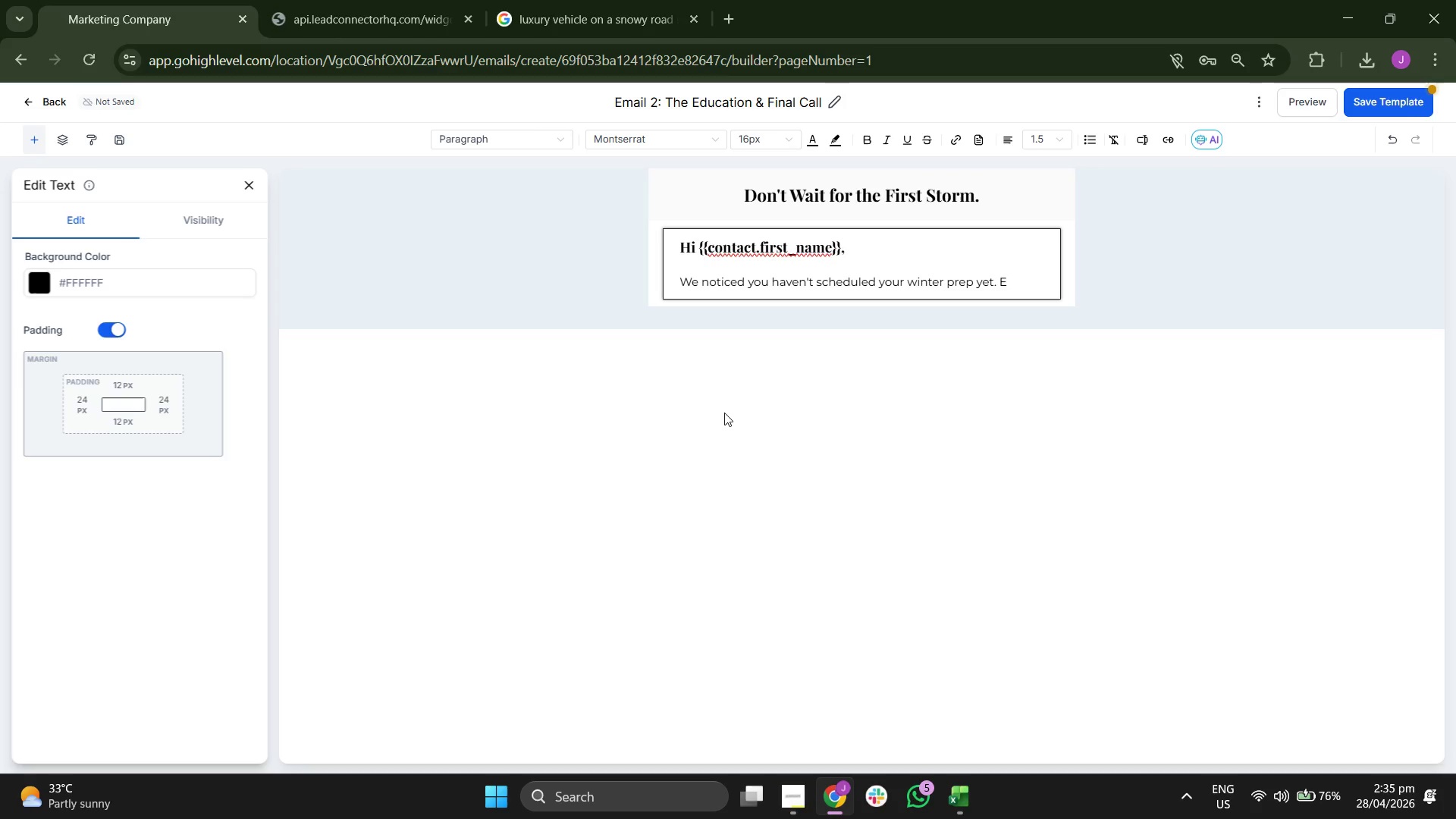 
key(X)
 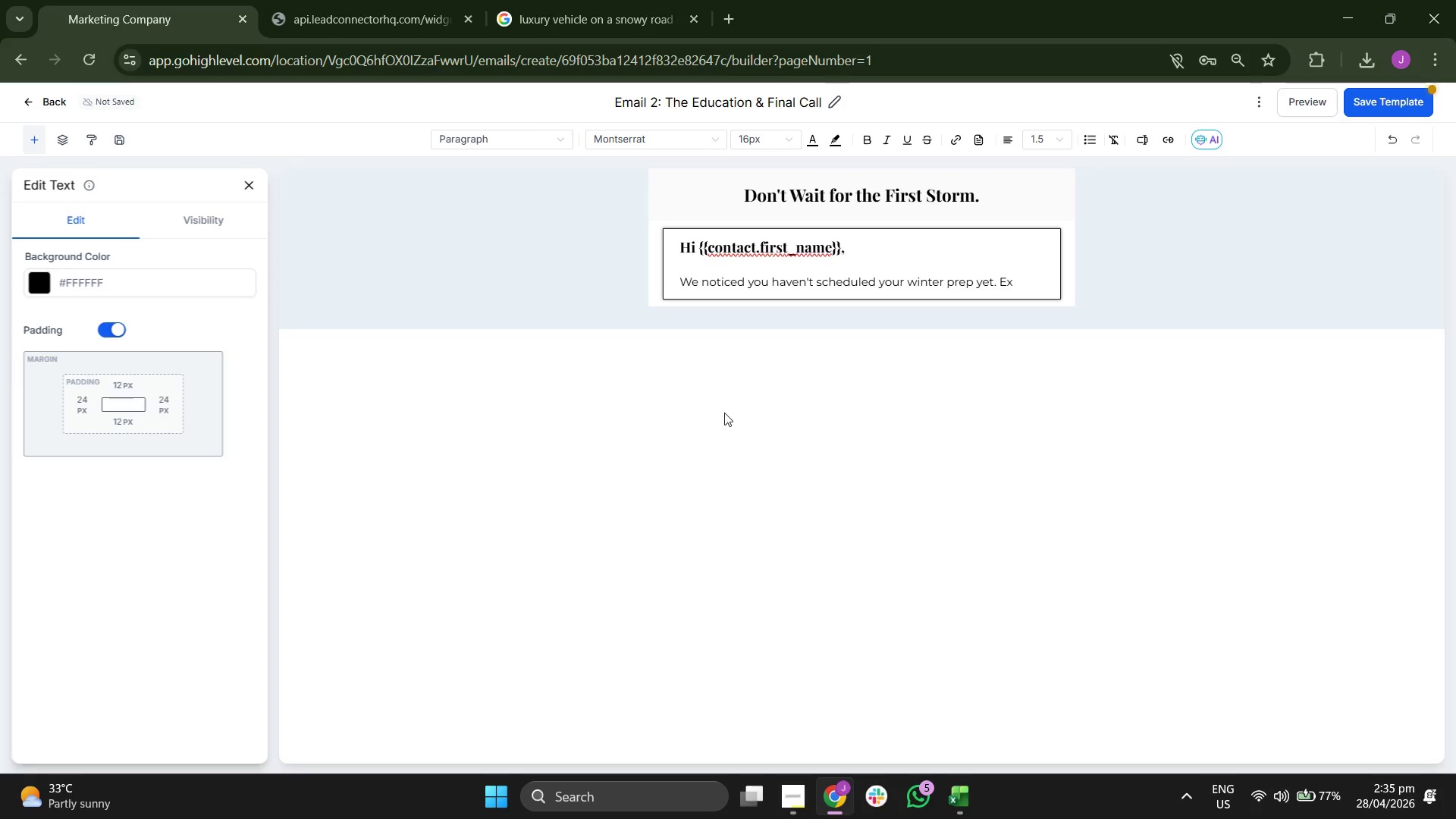 
key(T)
 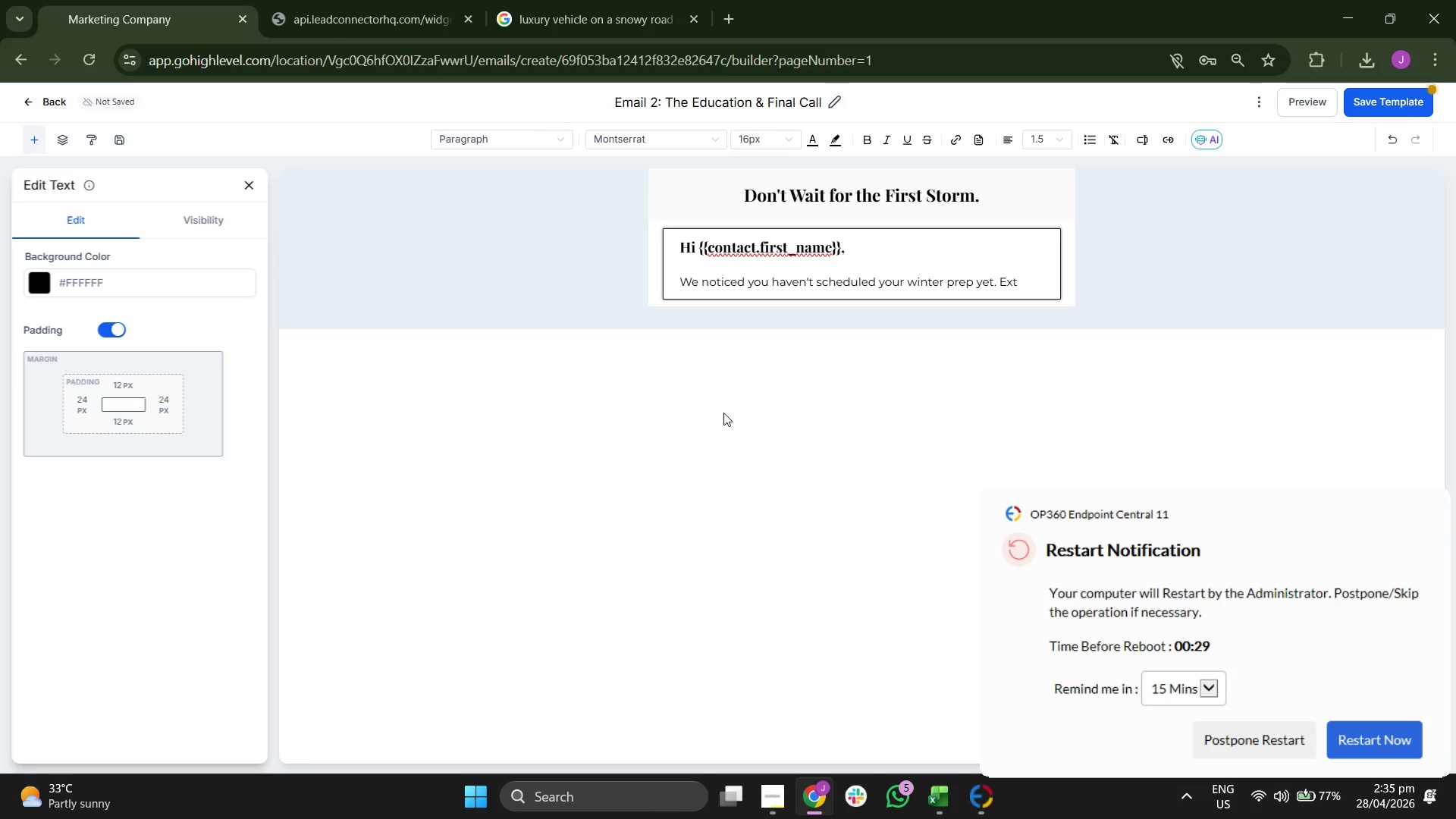 
mouse_move([1283, 736])
 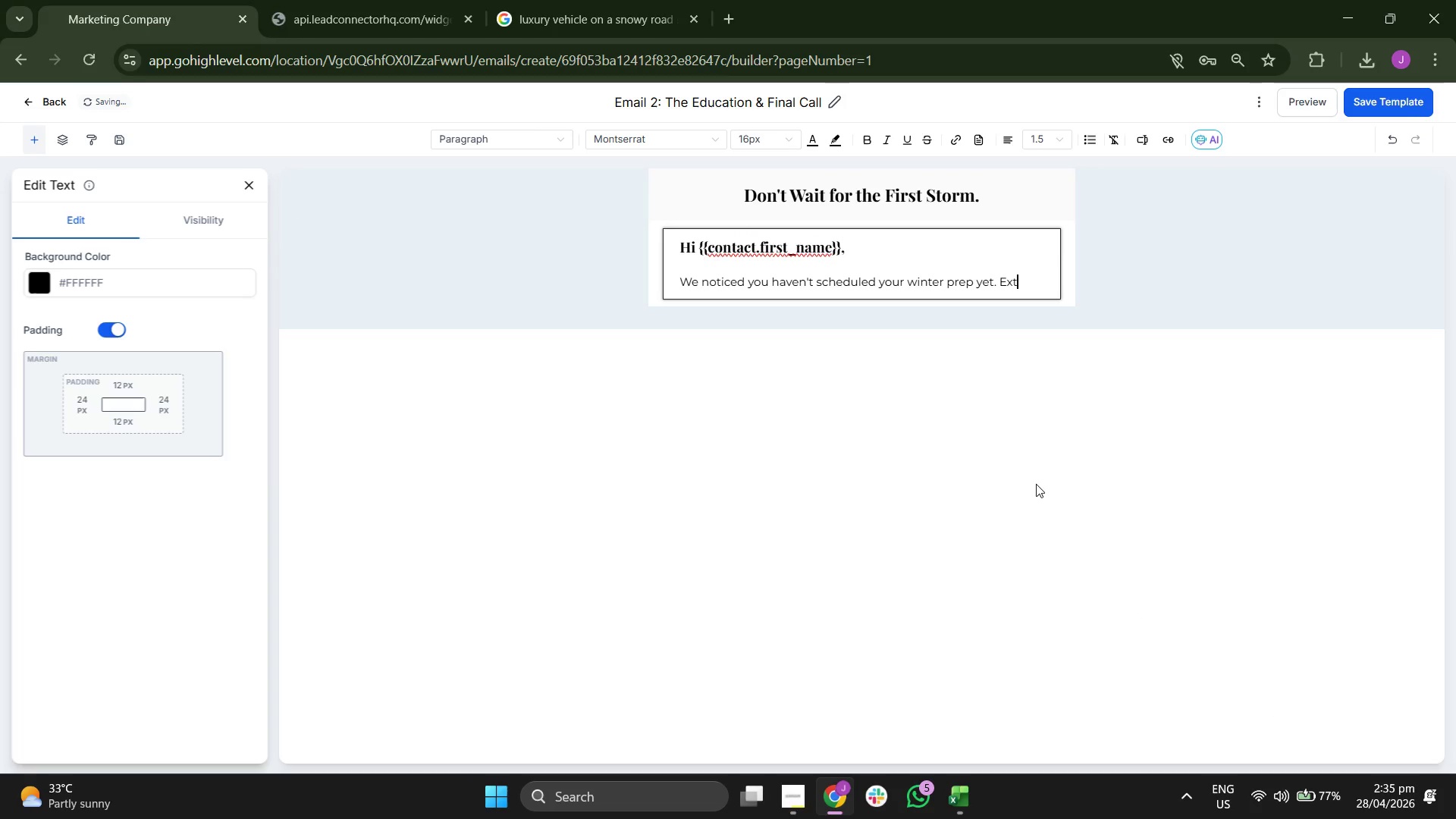 
type(reme cold )
 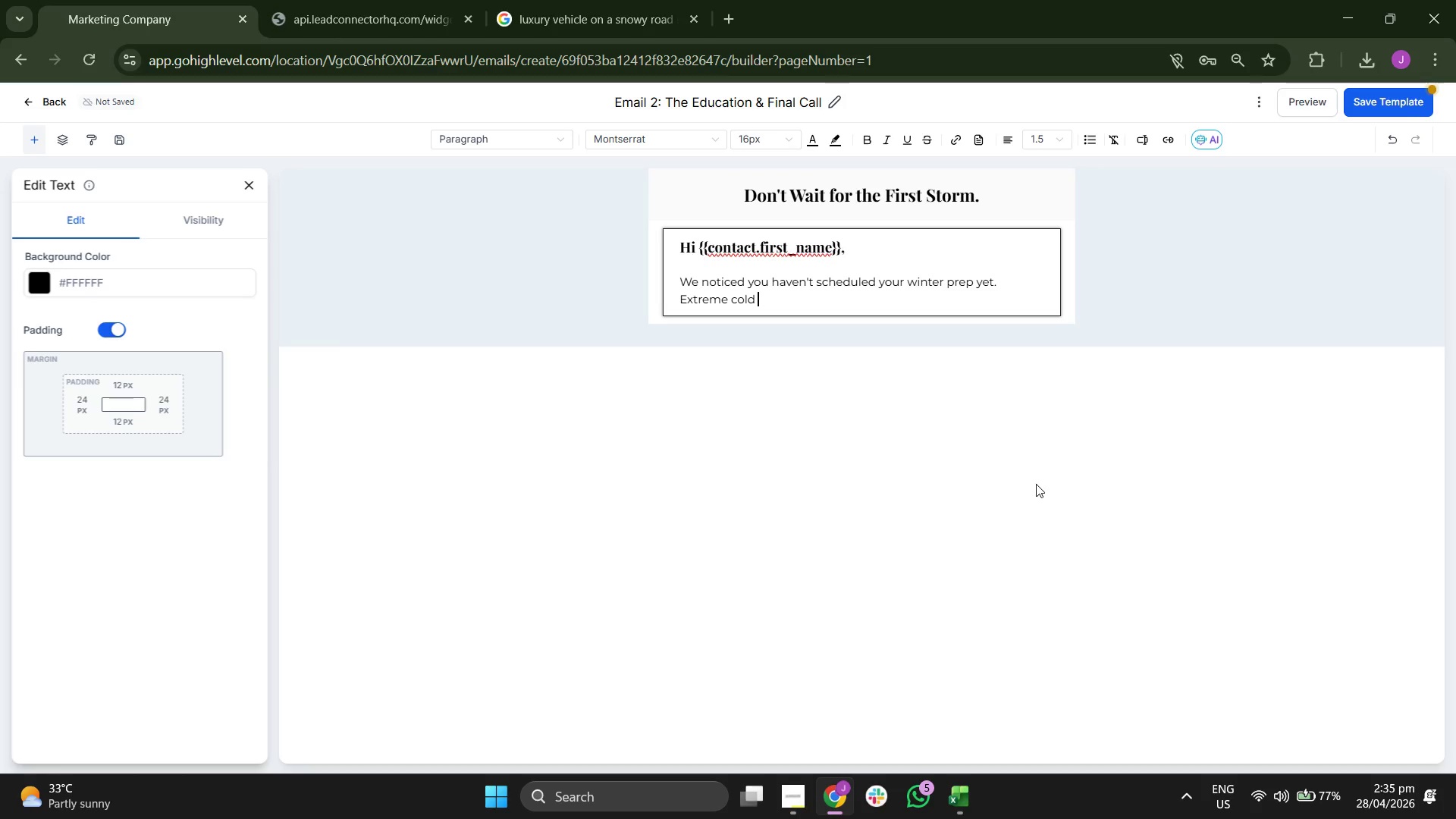 
key(Backspace)
type( and )
 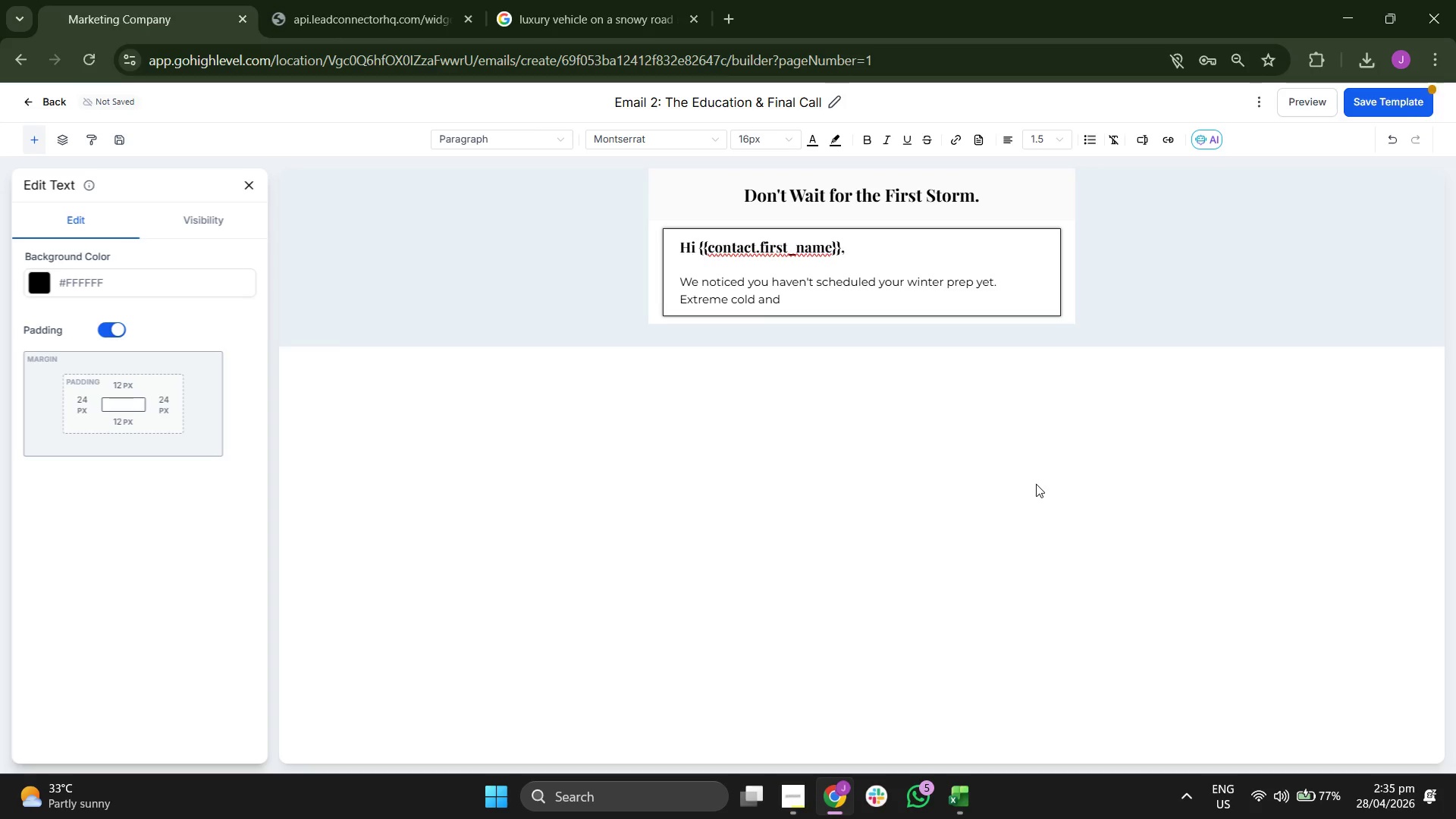 
type(road salt affect)
 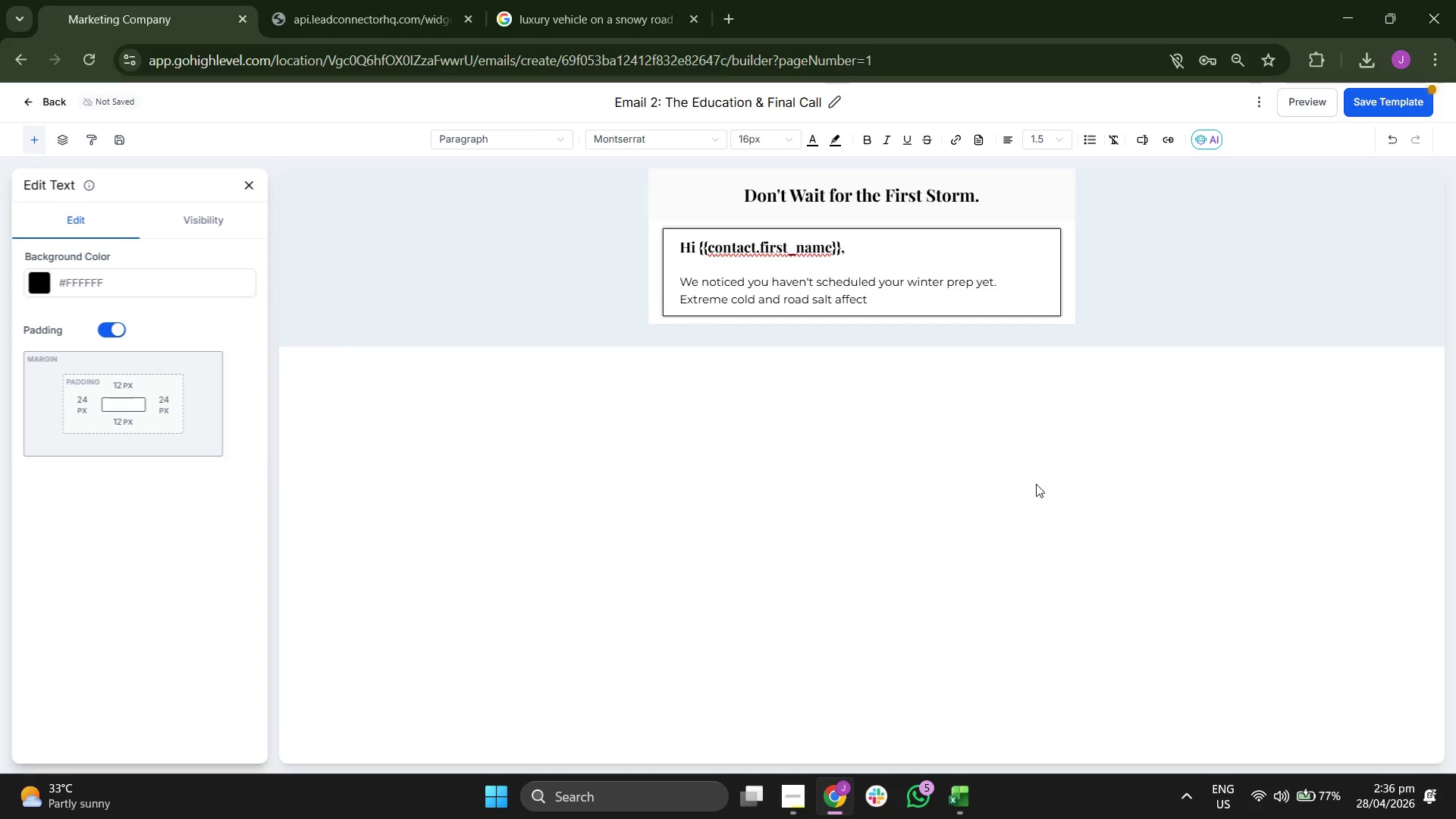 
type( )
key(Backspace)
type( your veh)
 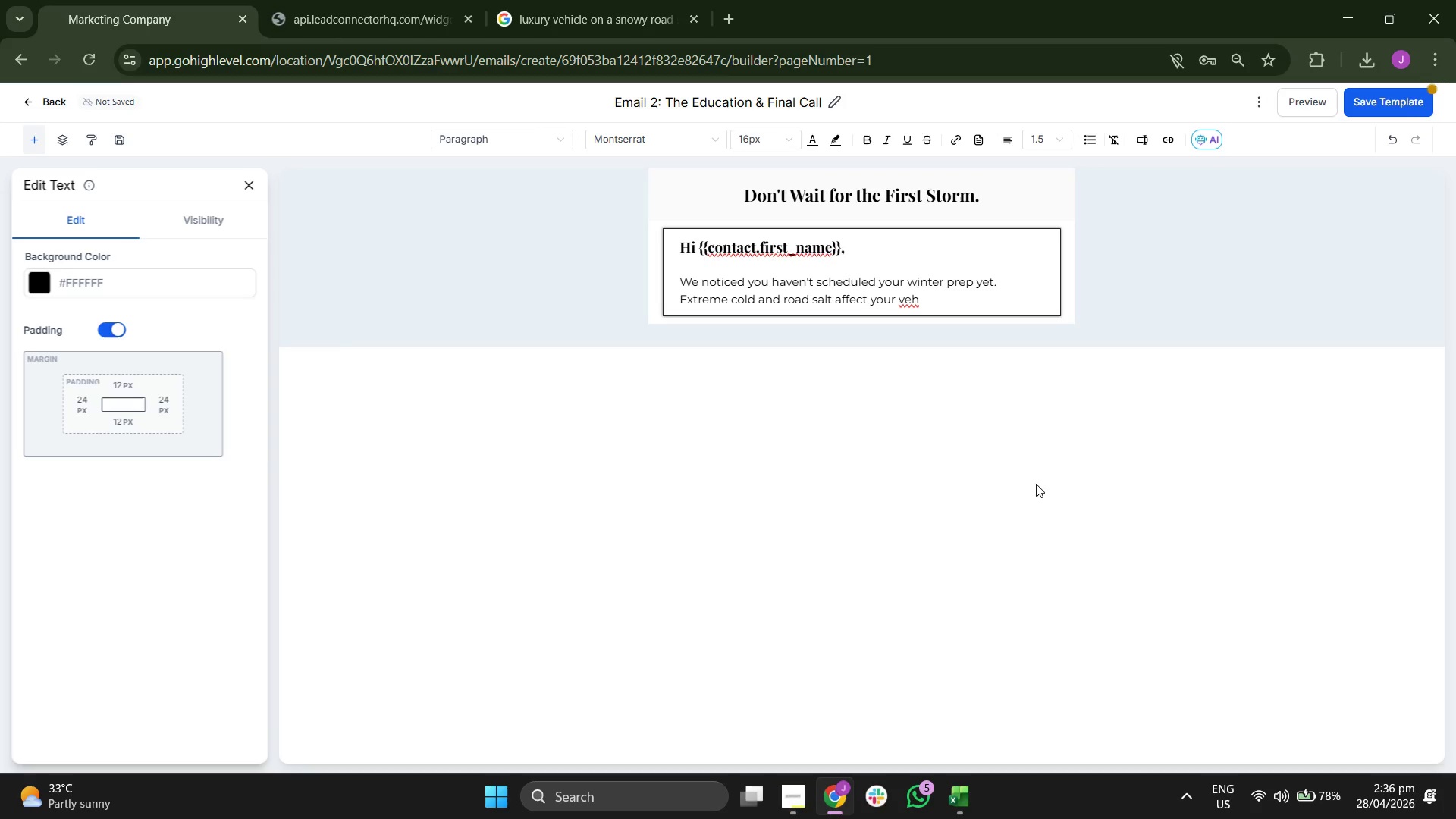 
type(icl)
 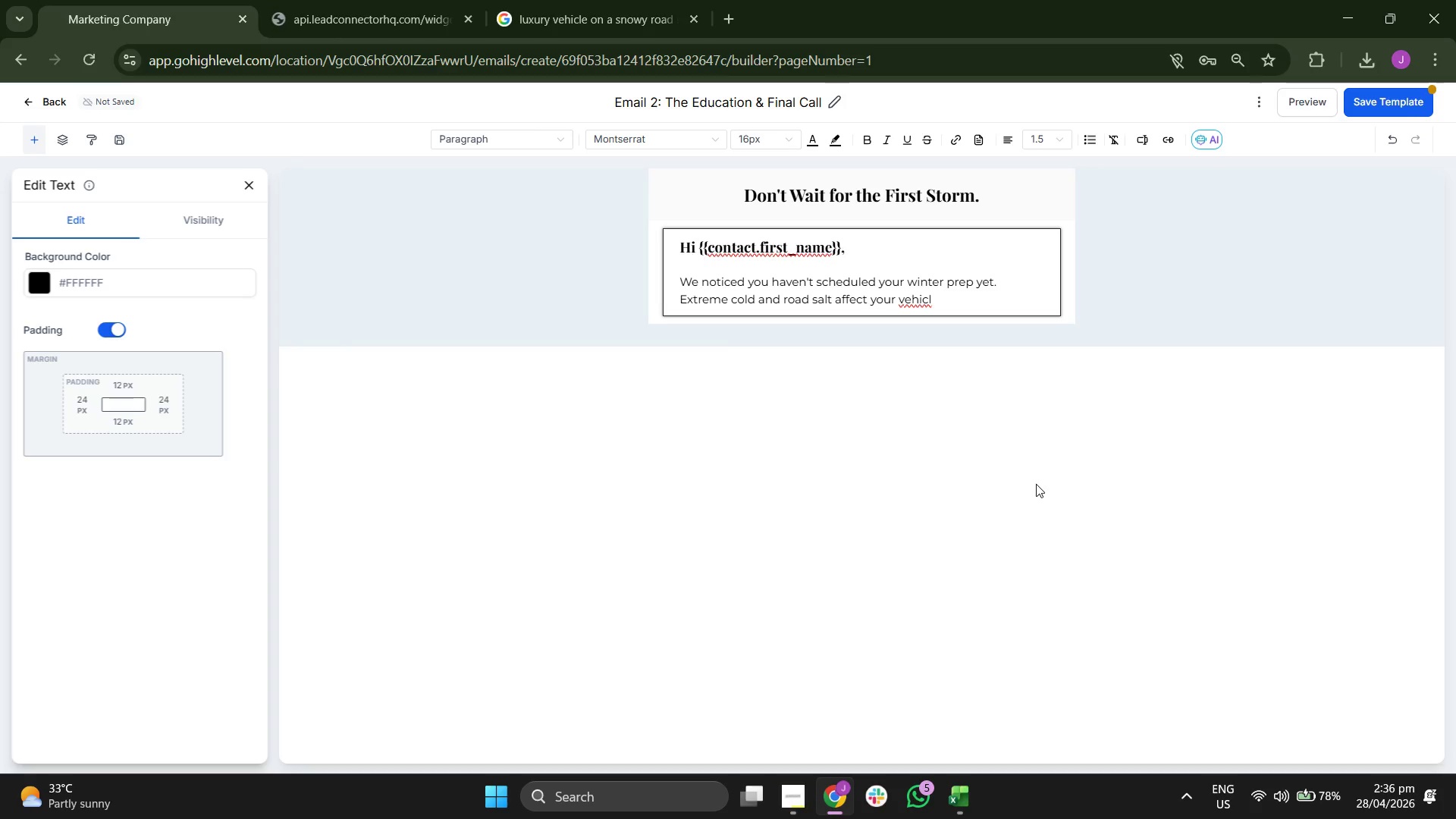 
wait(5.33)
 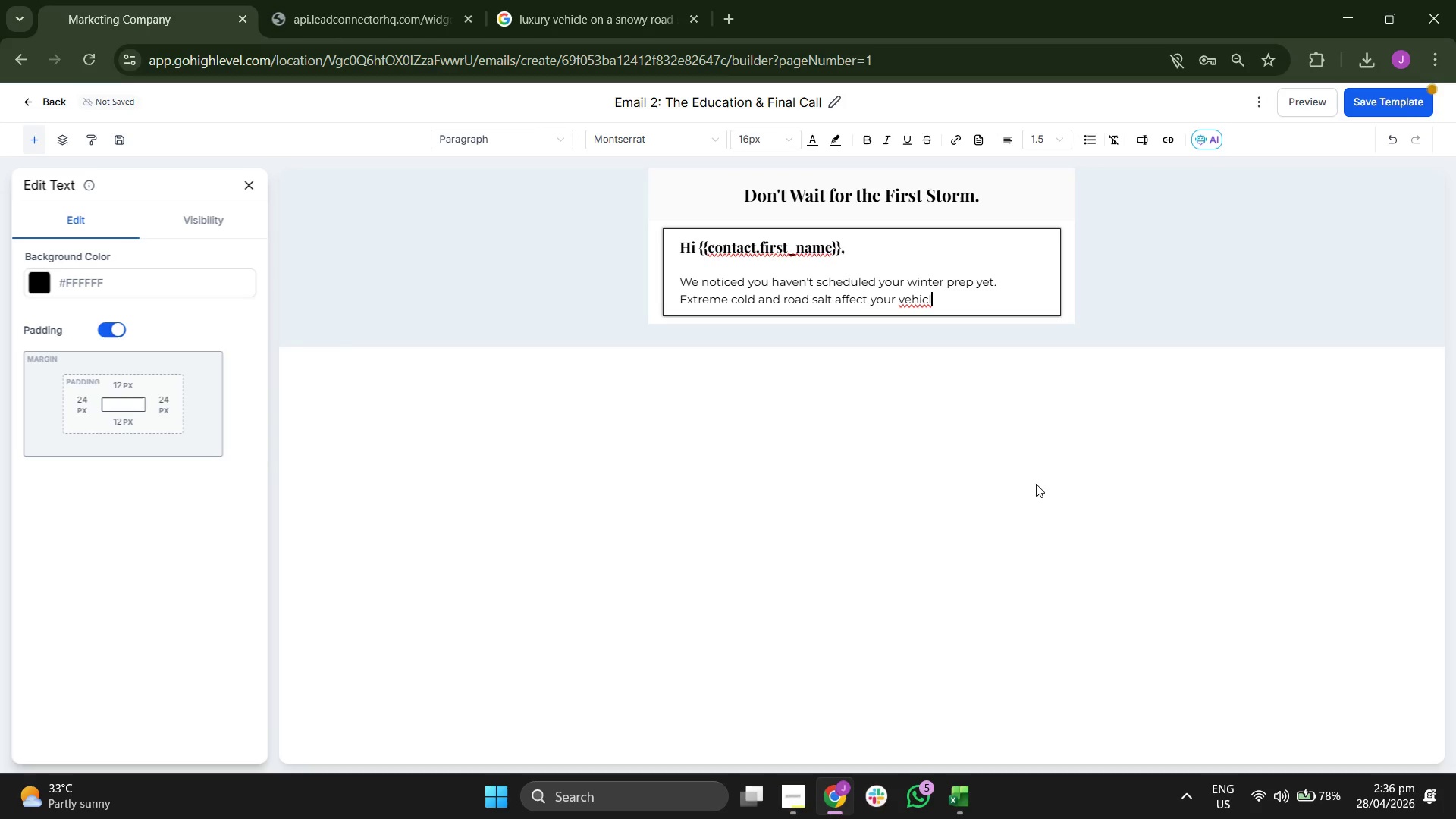 
type(e in tr)
key(Backspace)
key(Backspace)
type(three )
 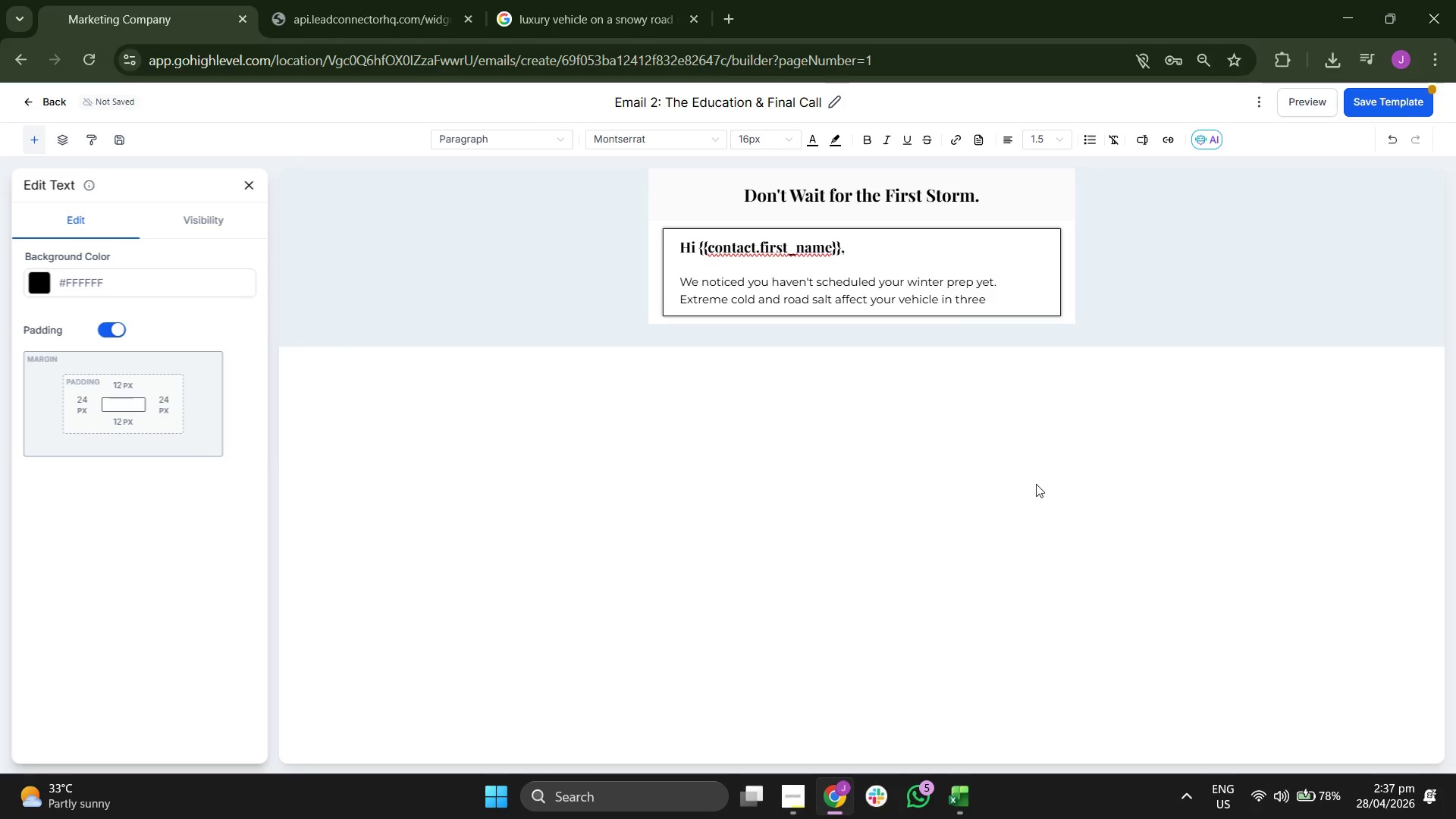 
wait(5.12)
 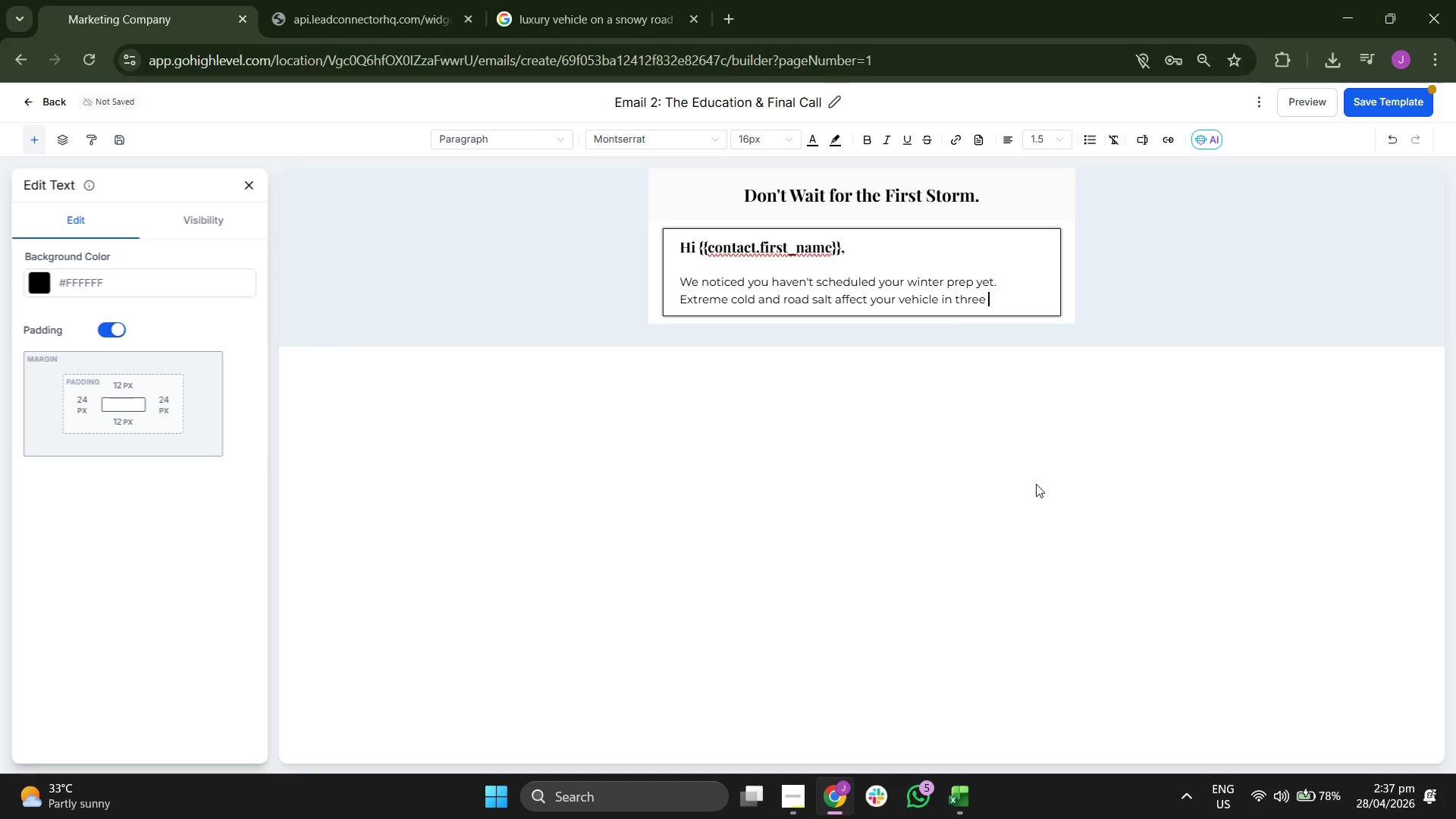 
type(specific ways)
 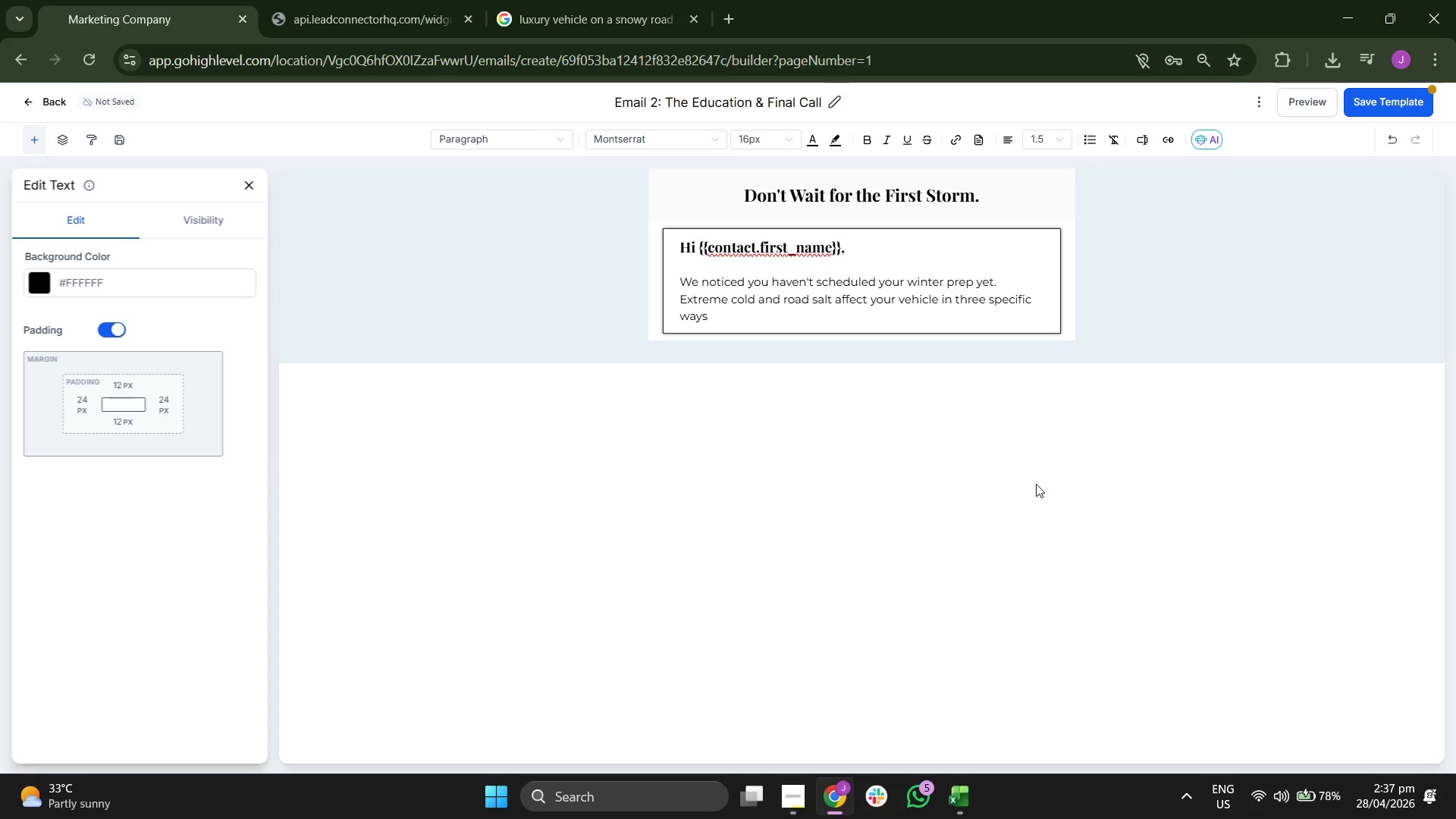 
wait(5.78)
 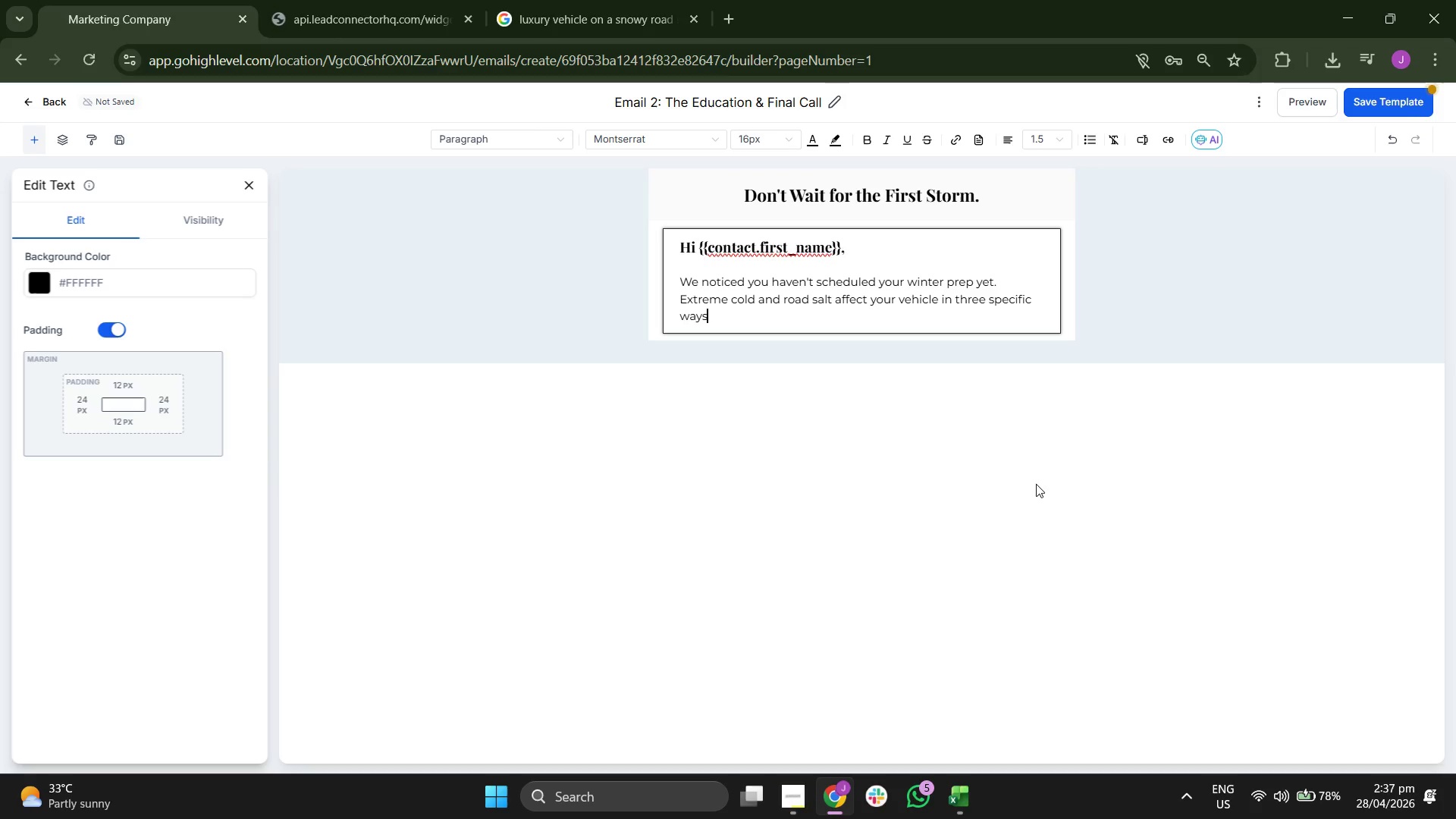 
key(Shift+Semicolon)
 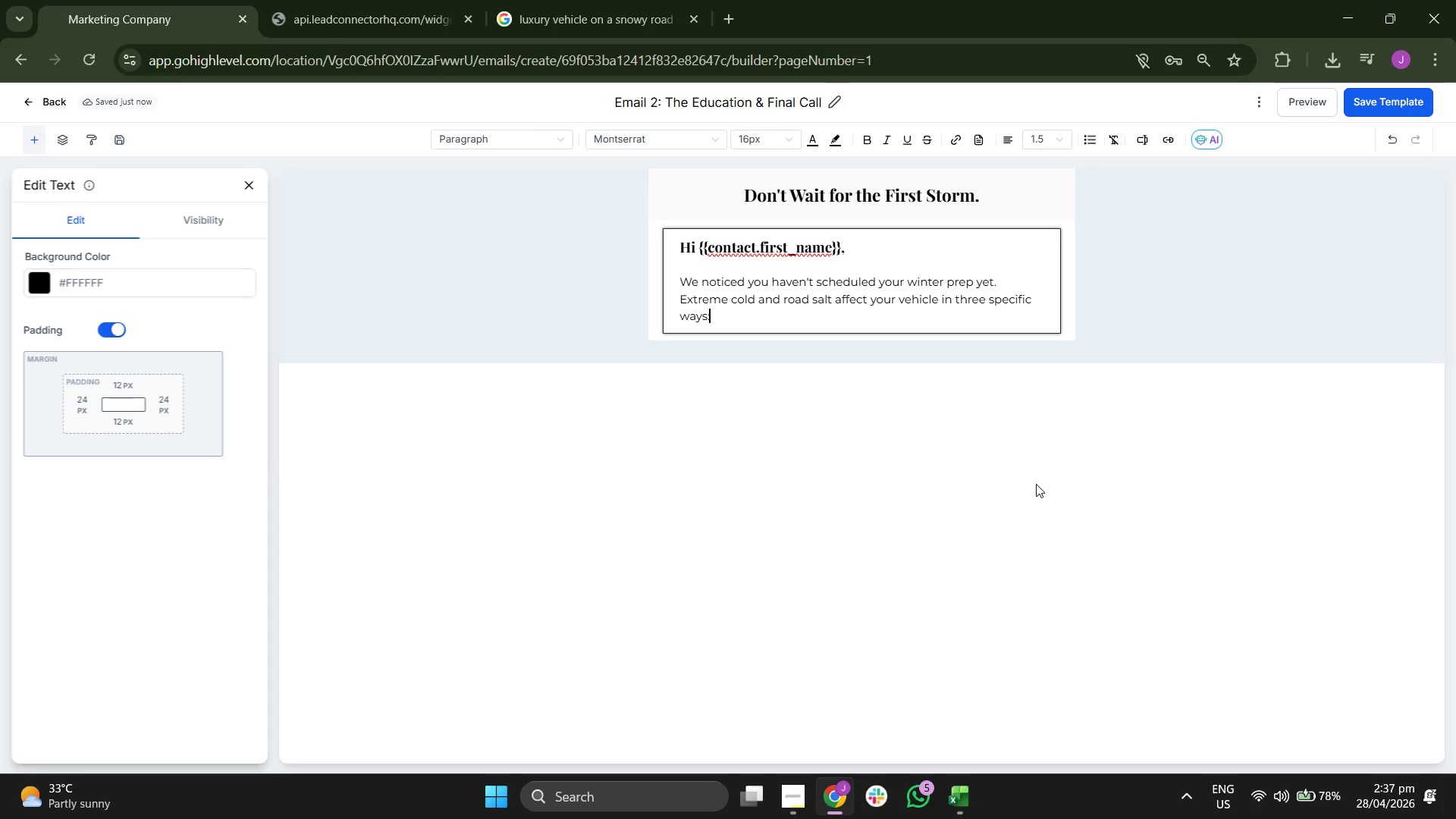 
key(Enter)
 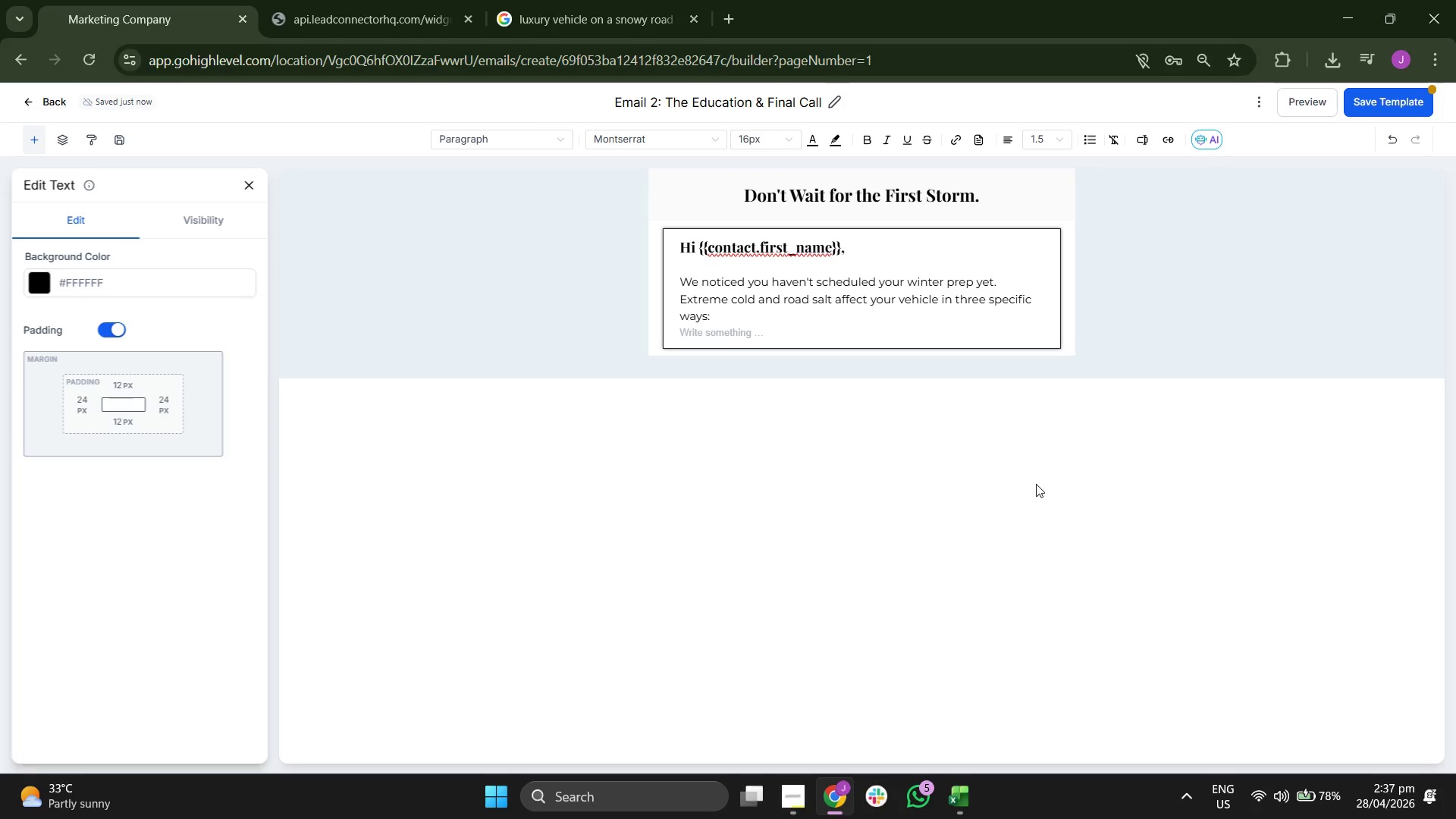 
key(Enter)
 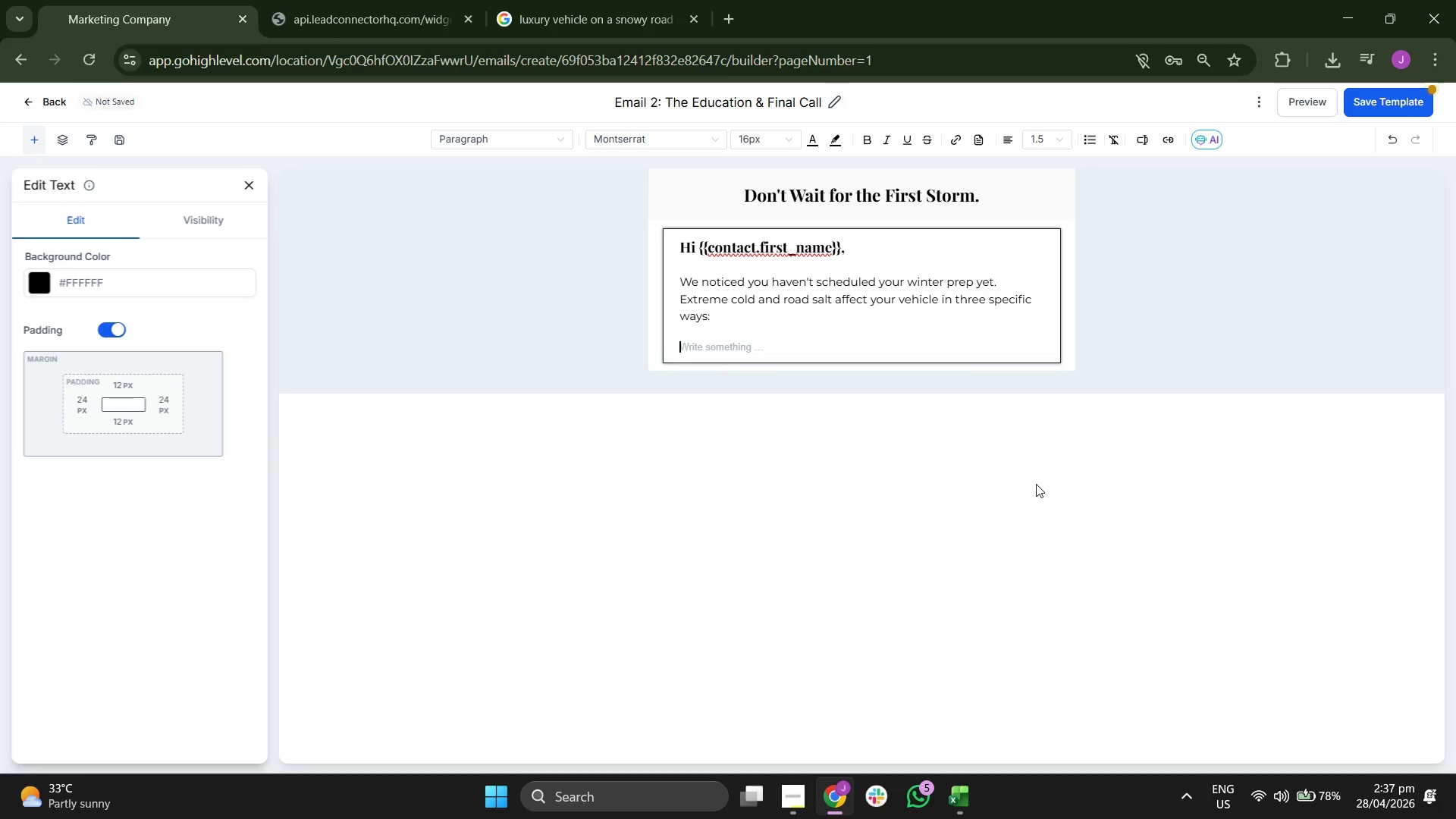 
key(1)
 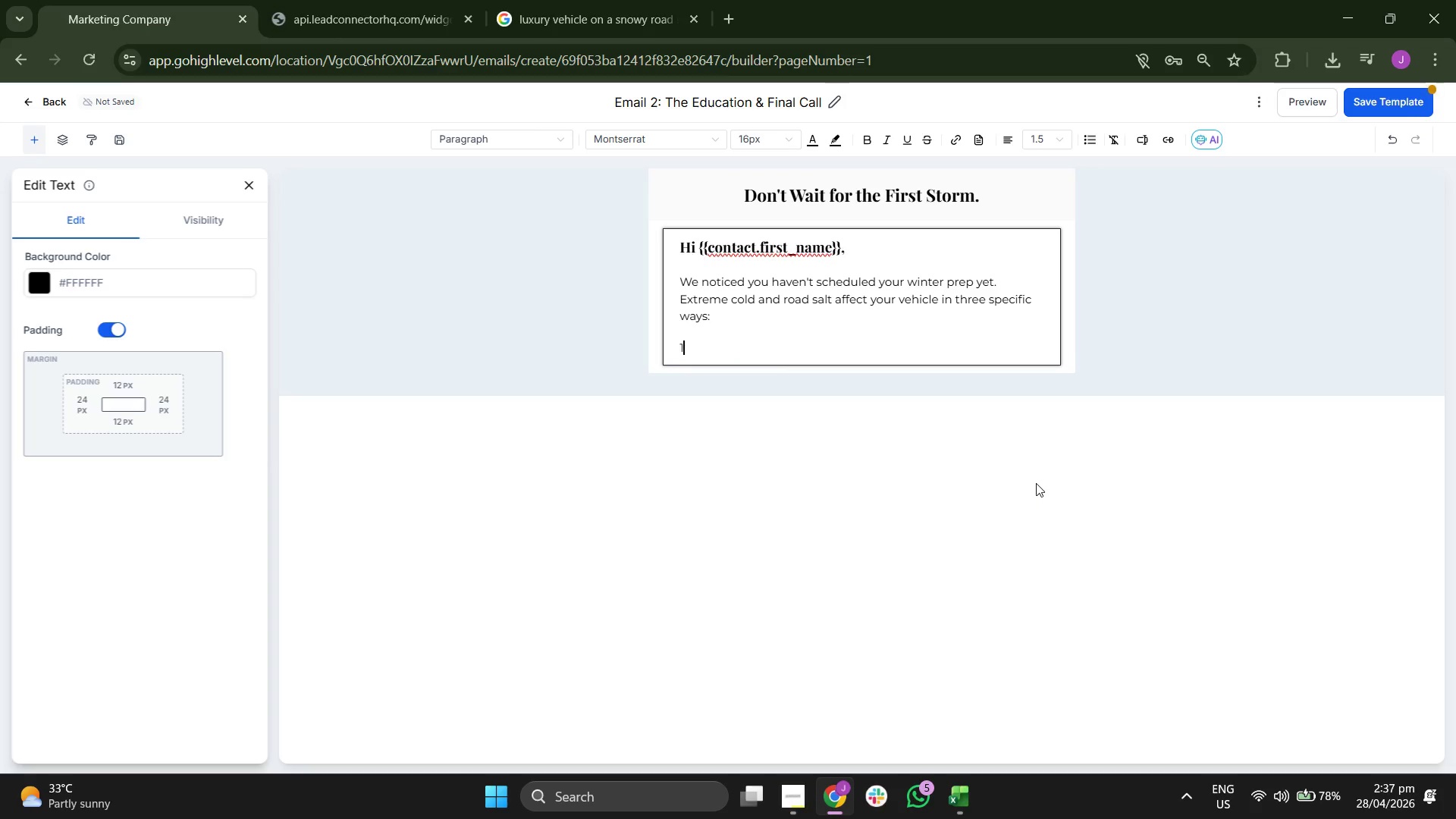 
key(Period)
 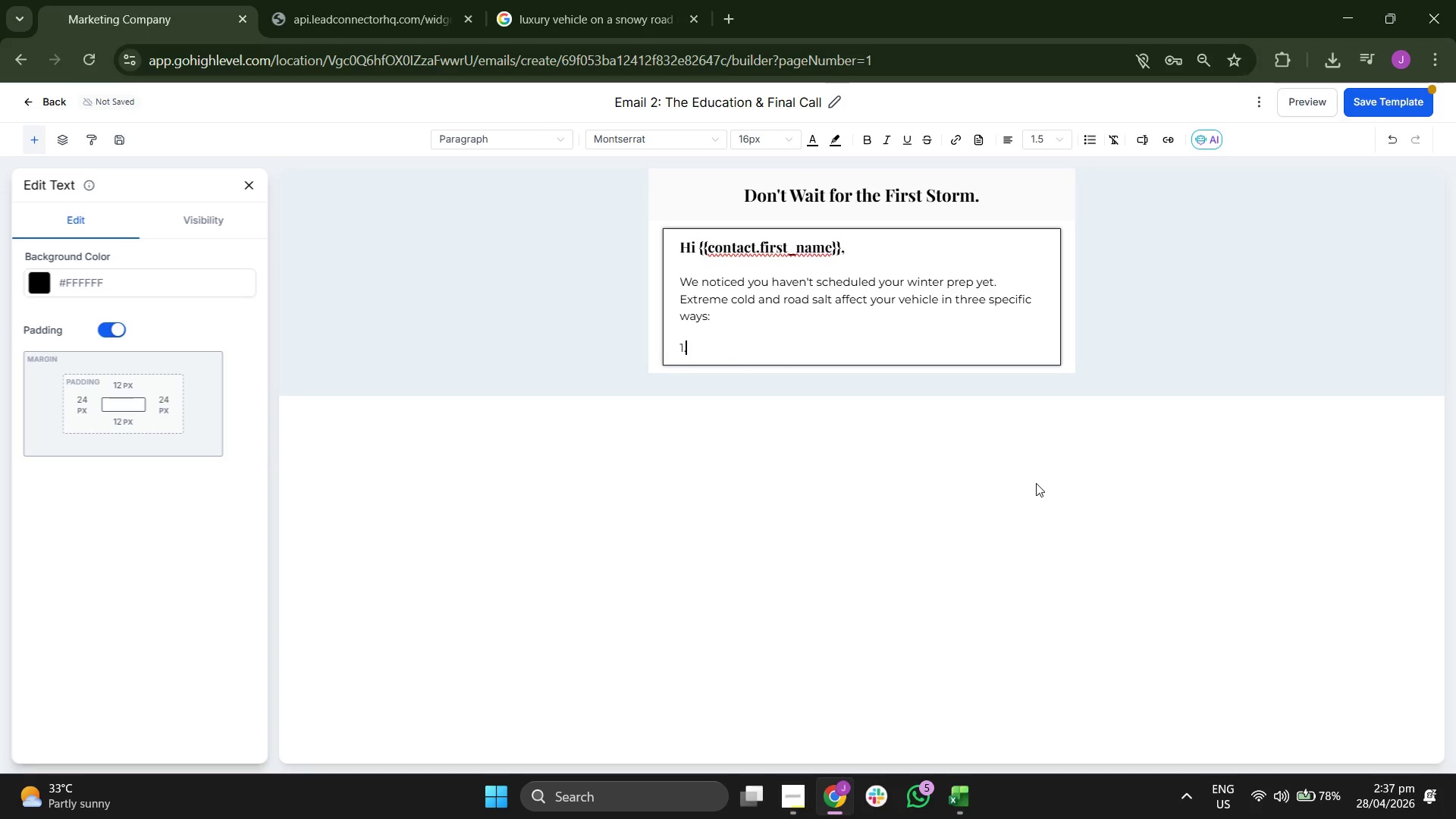 
key(Enter)
 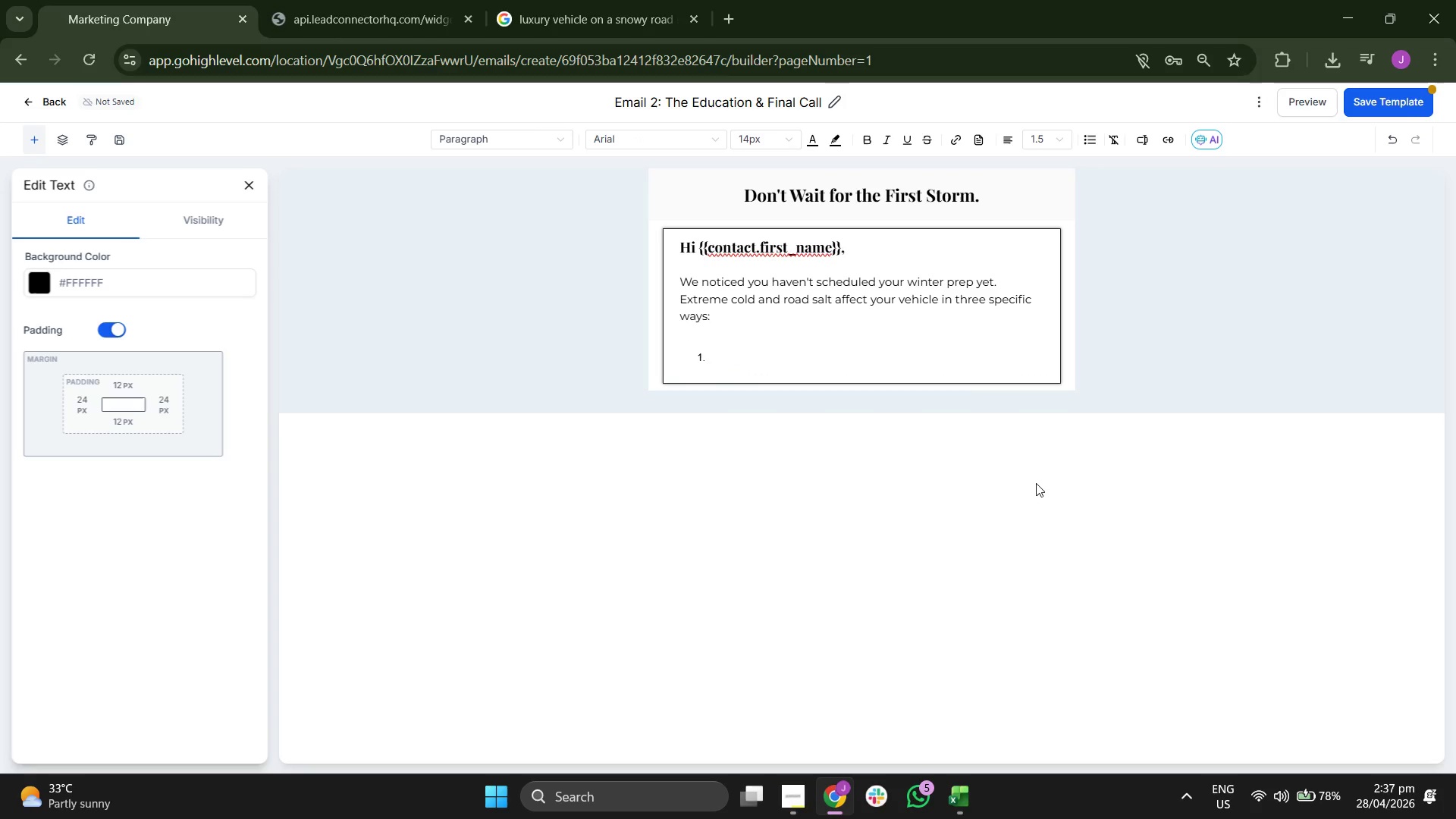 
key(Backspace)
 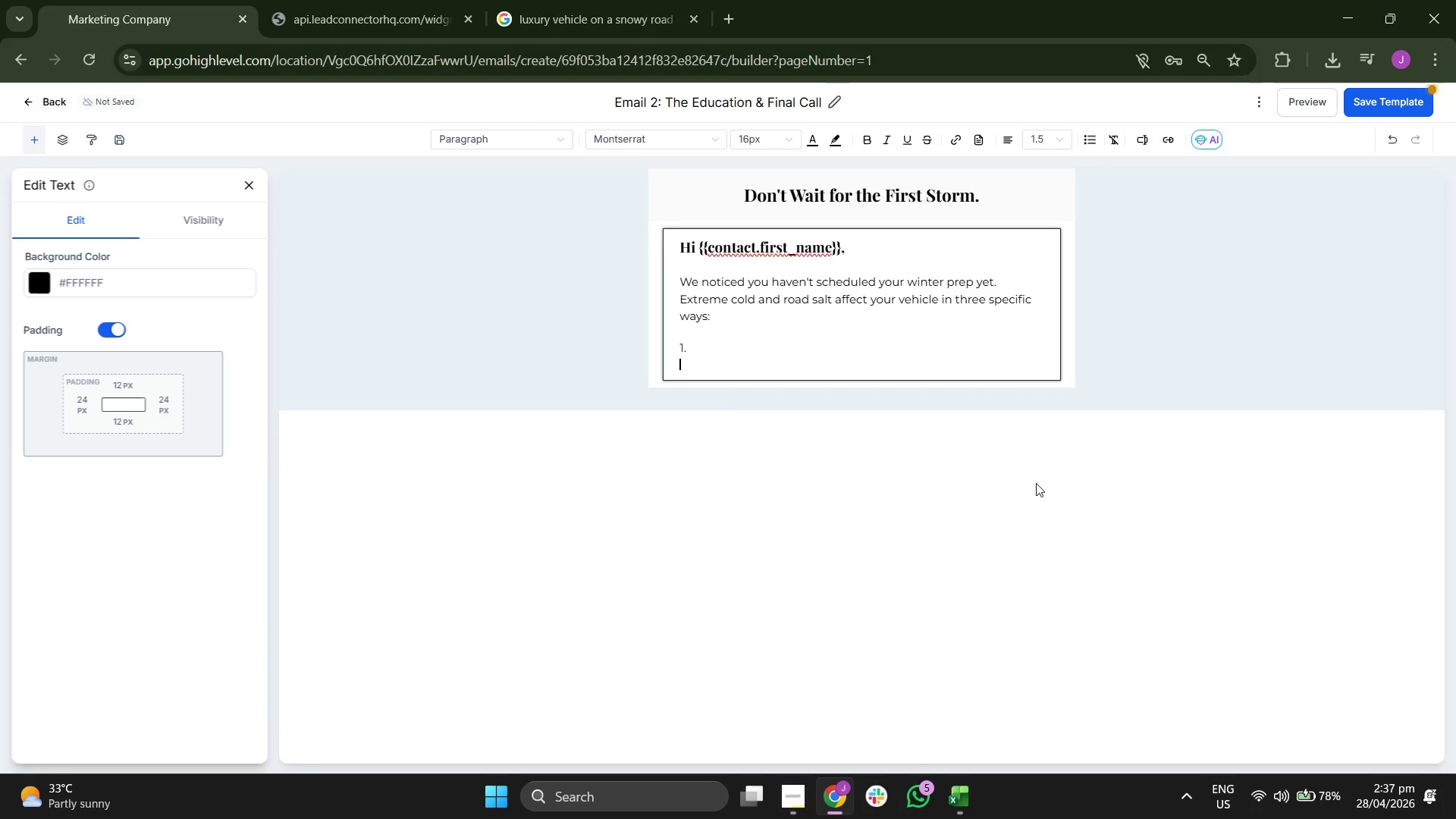 
key(Backspace)
 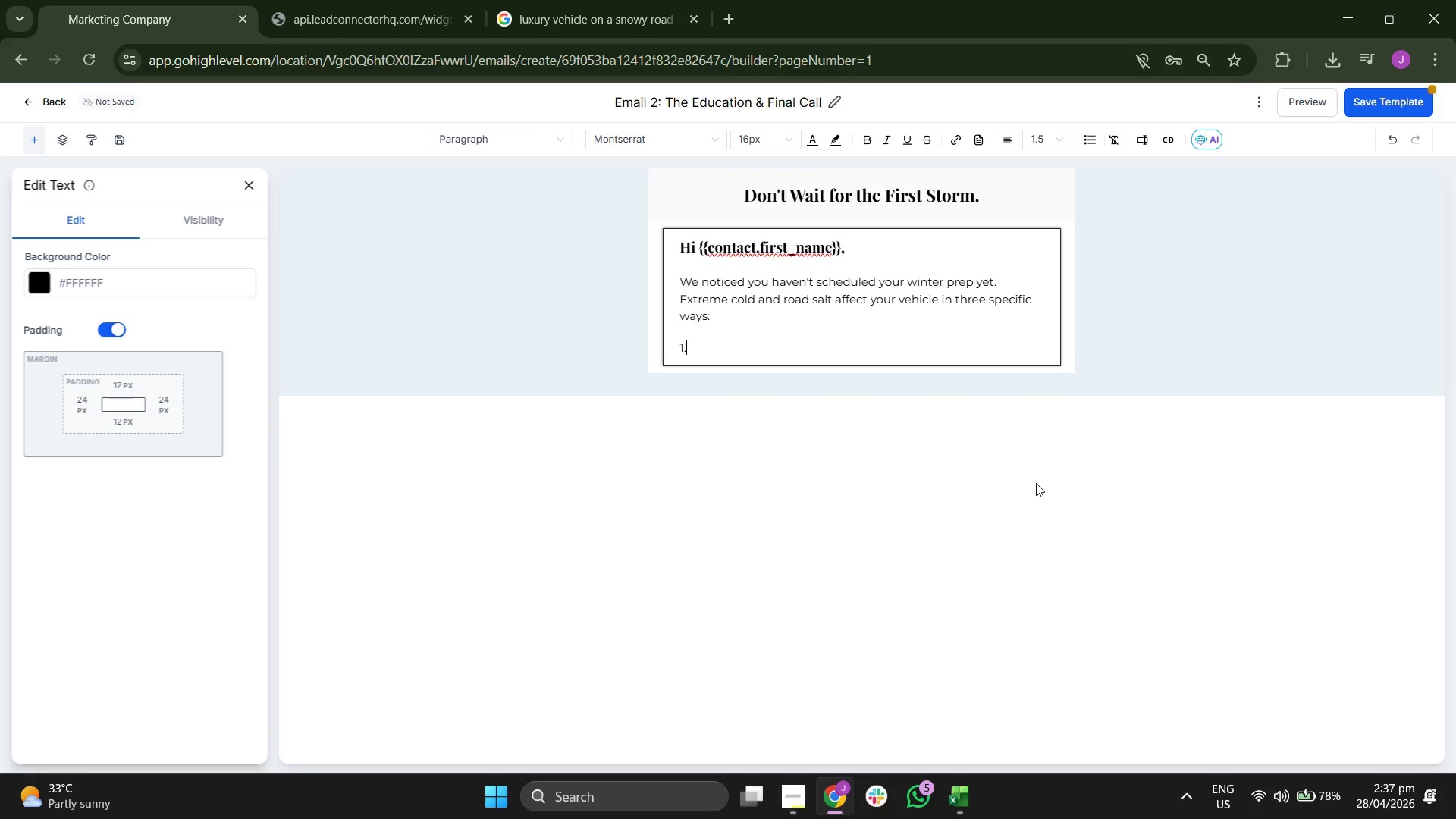 
key(Backspace)
 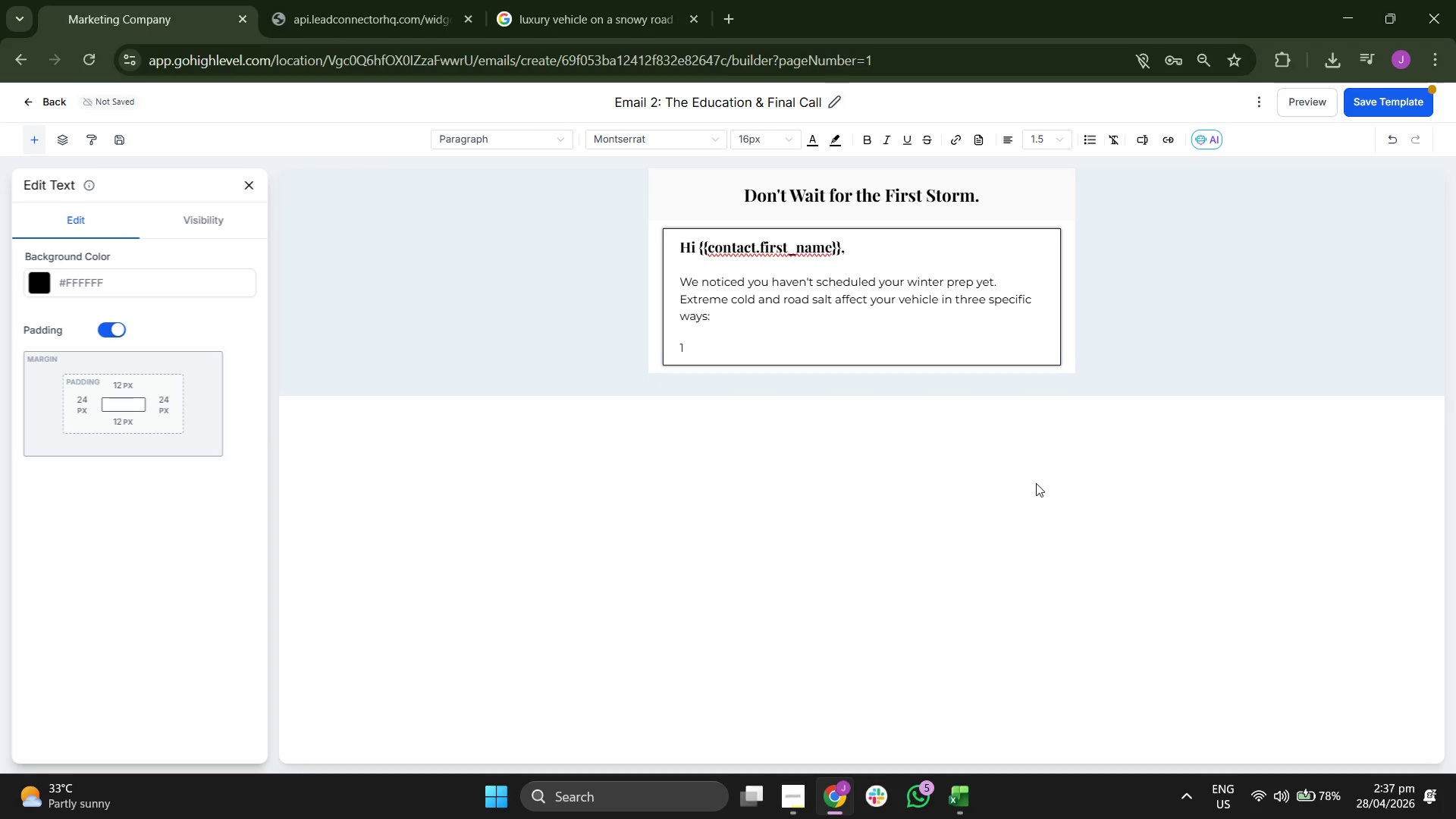 
key(Backspace)
 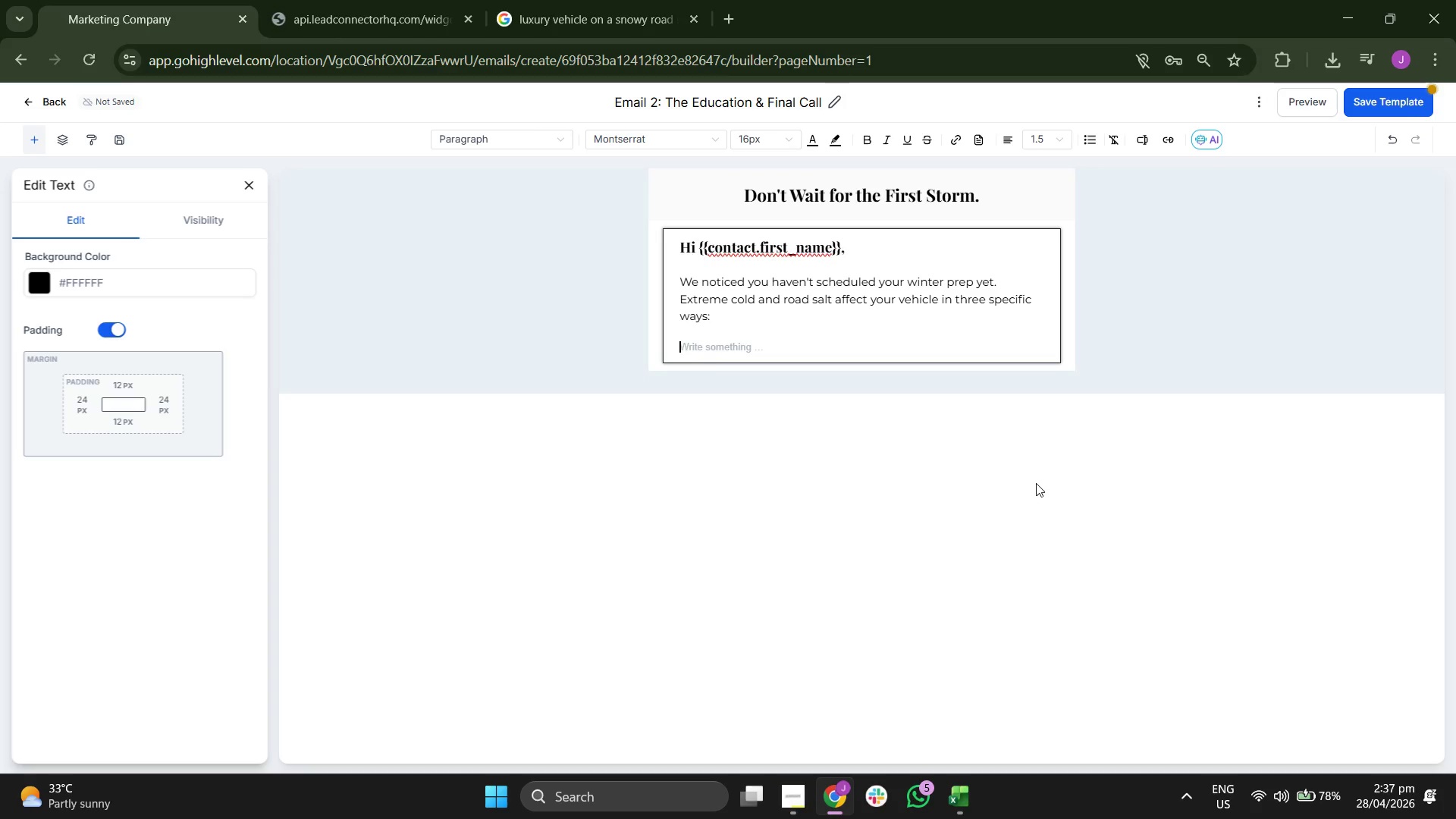 
key(Backspace)
 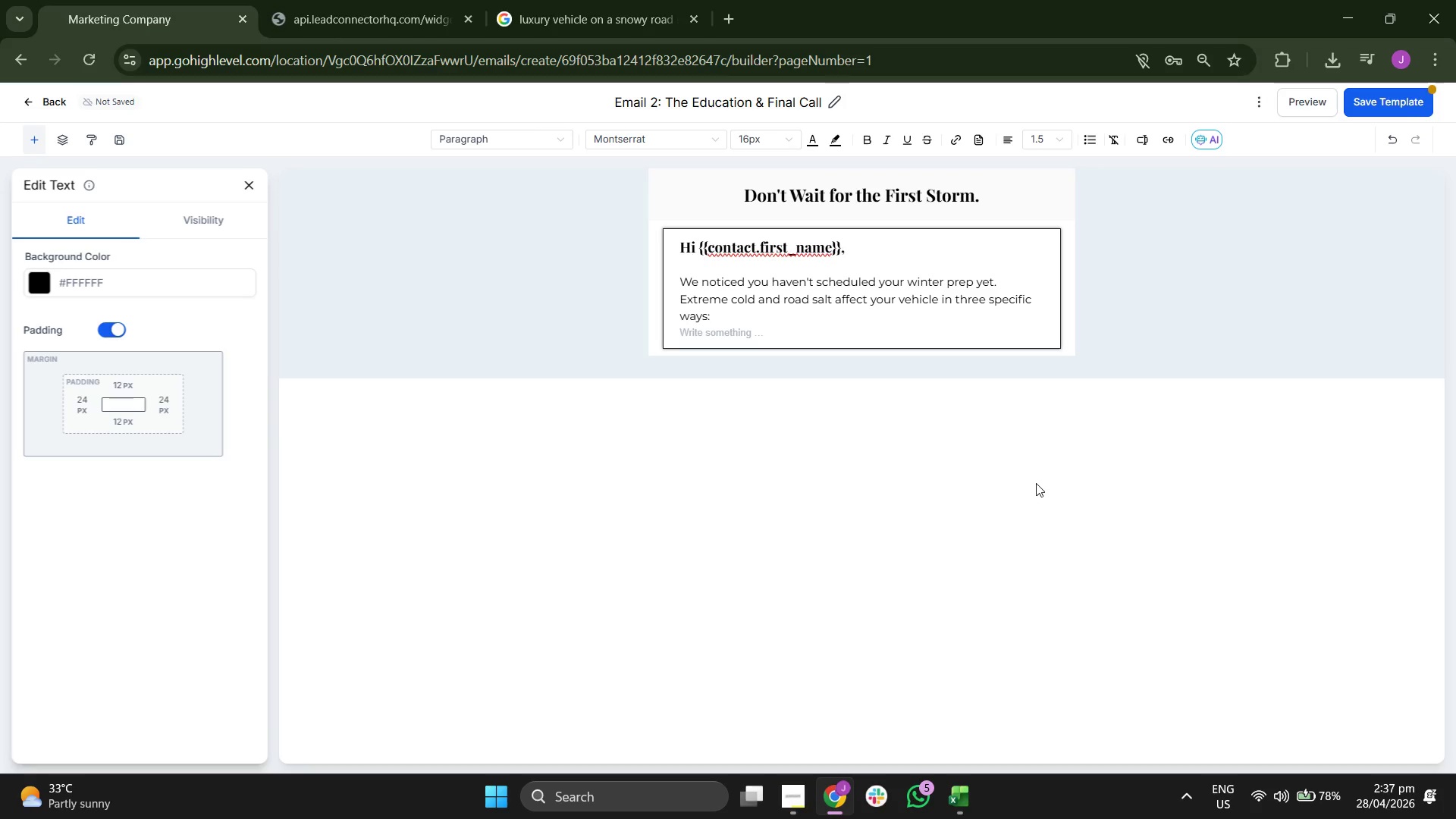 
key(1)